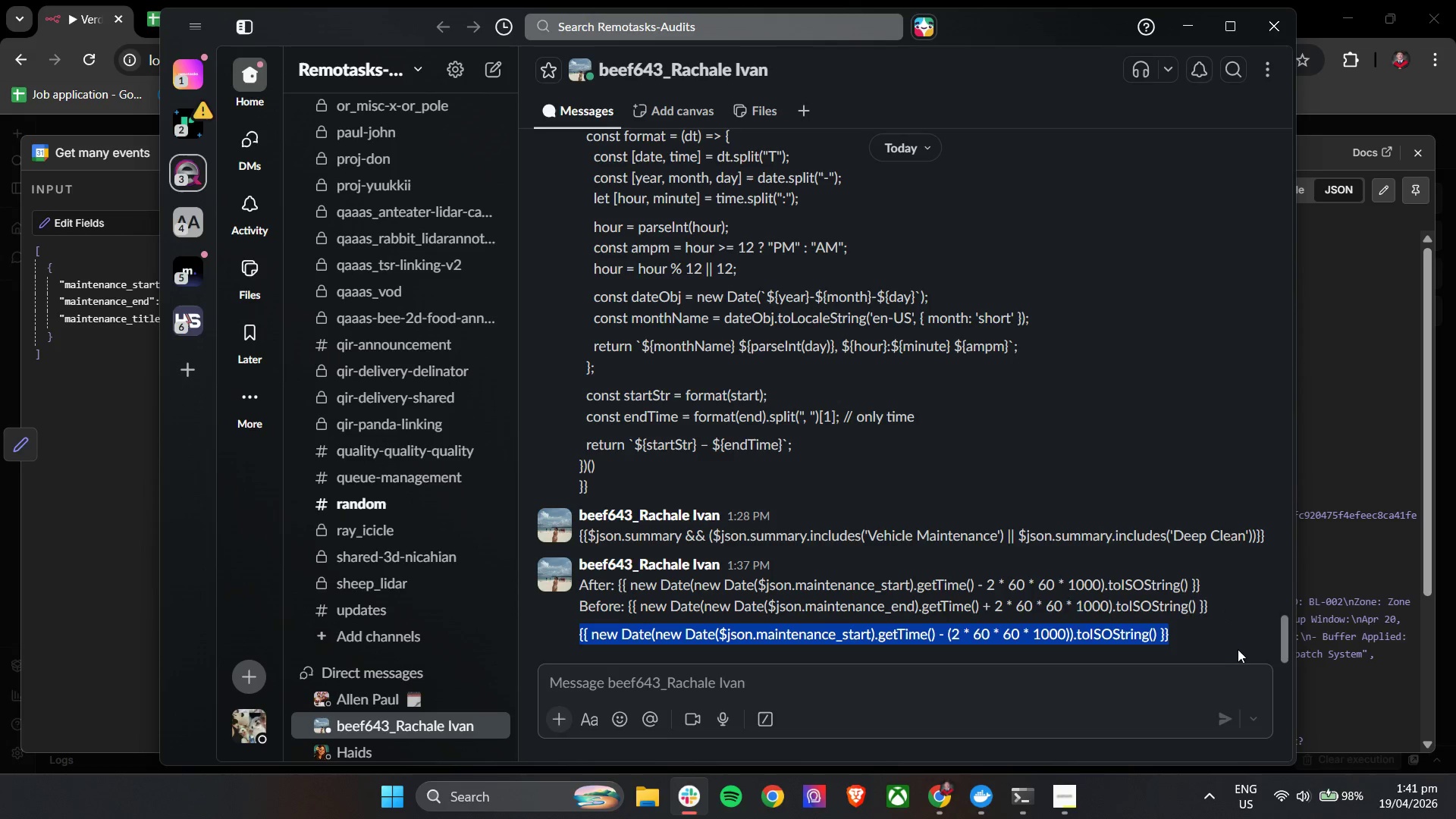 
key(Control+C)
 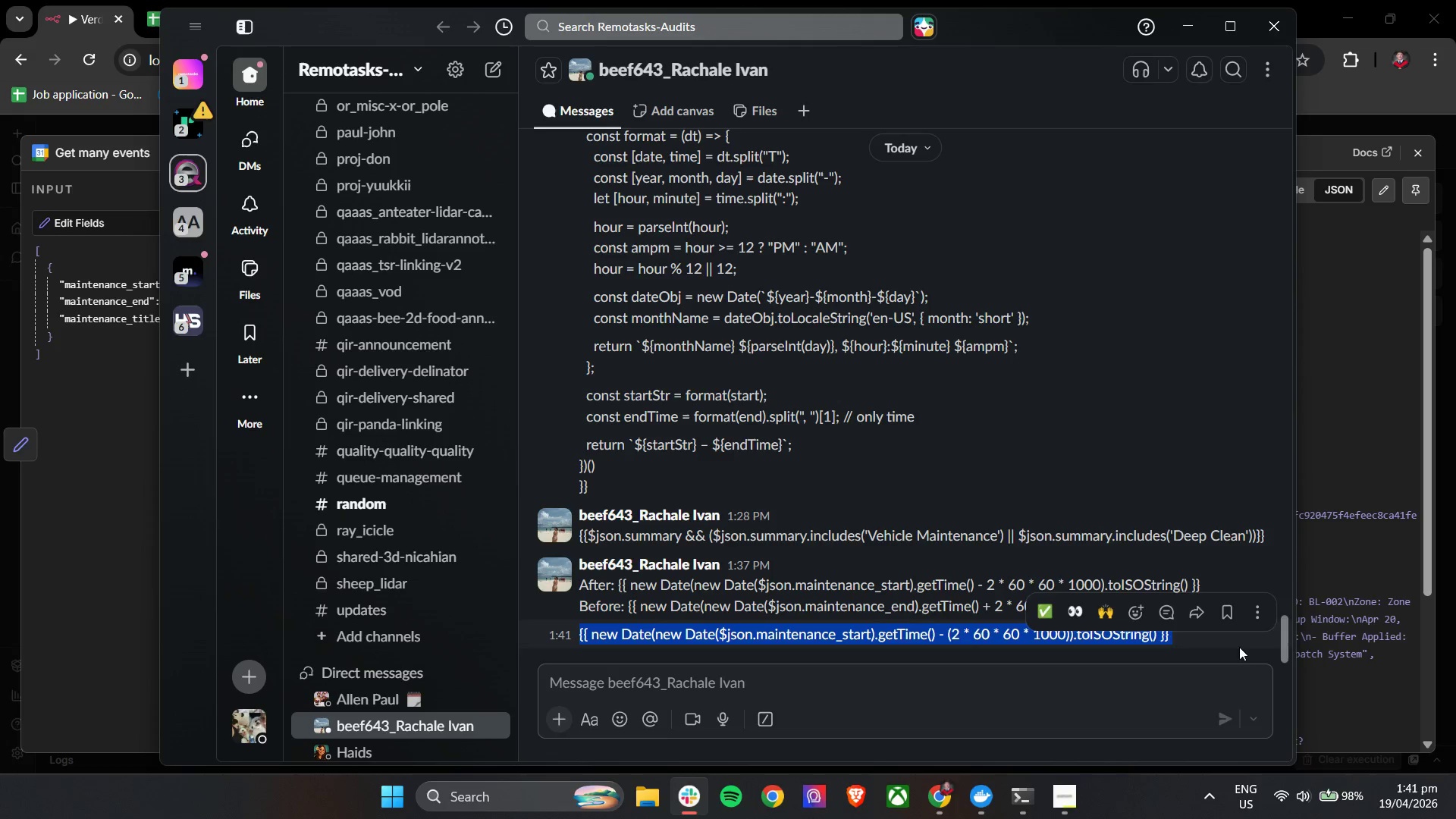 
key(Control+C)
 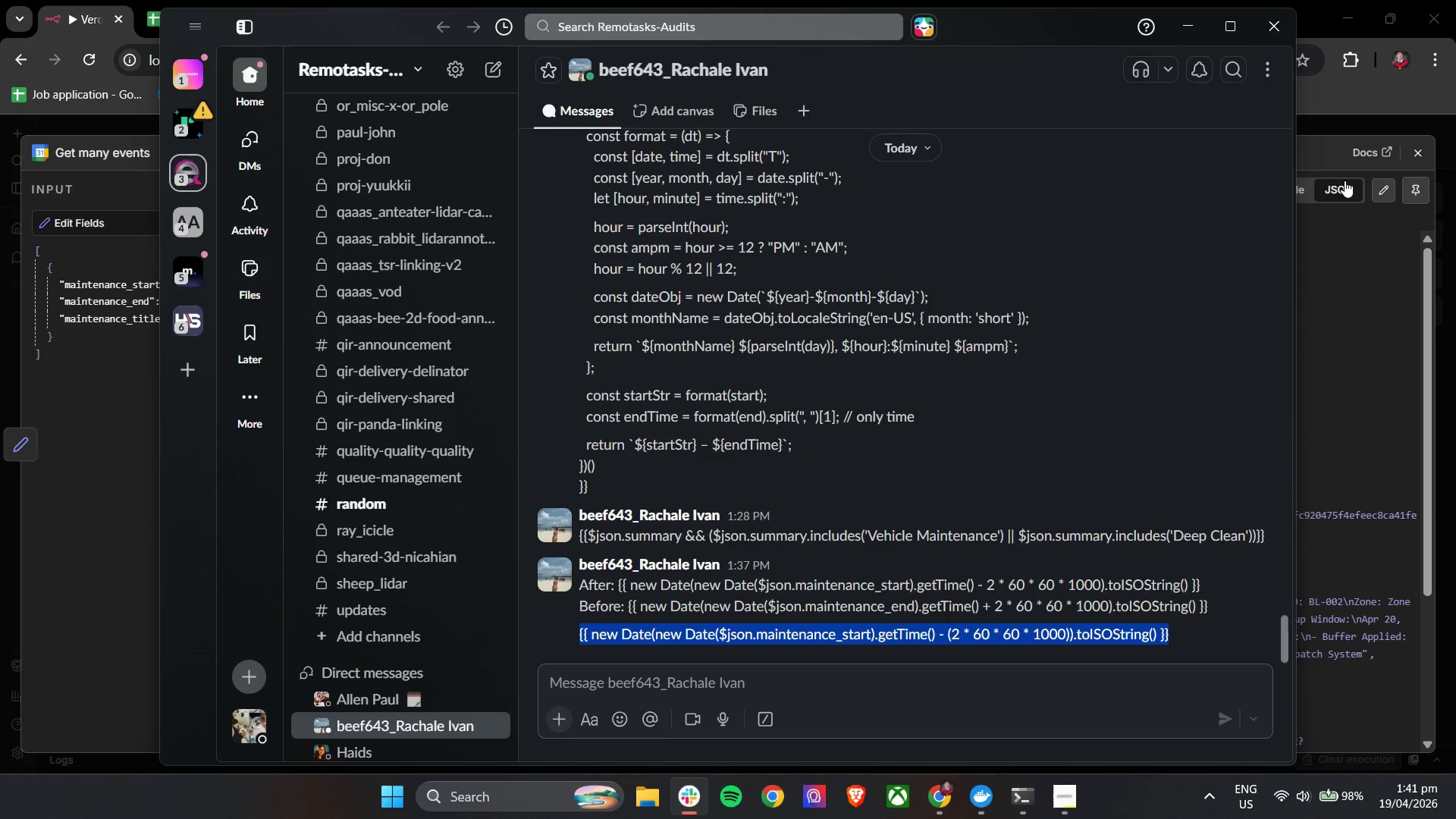 
key(Control+C)
 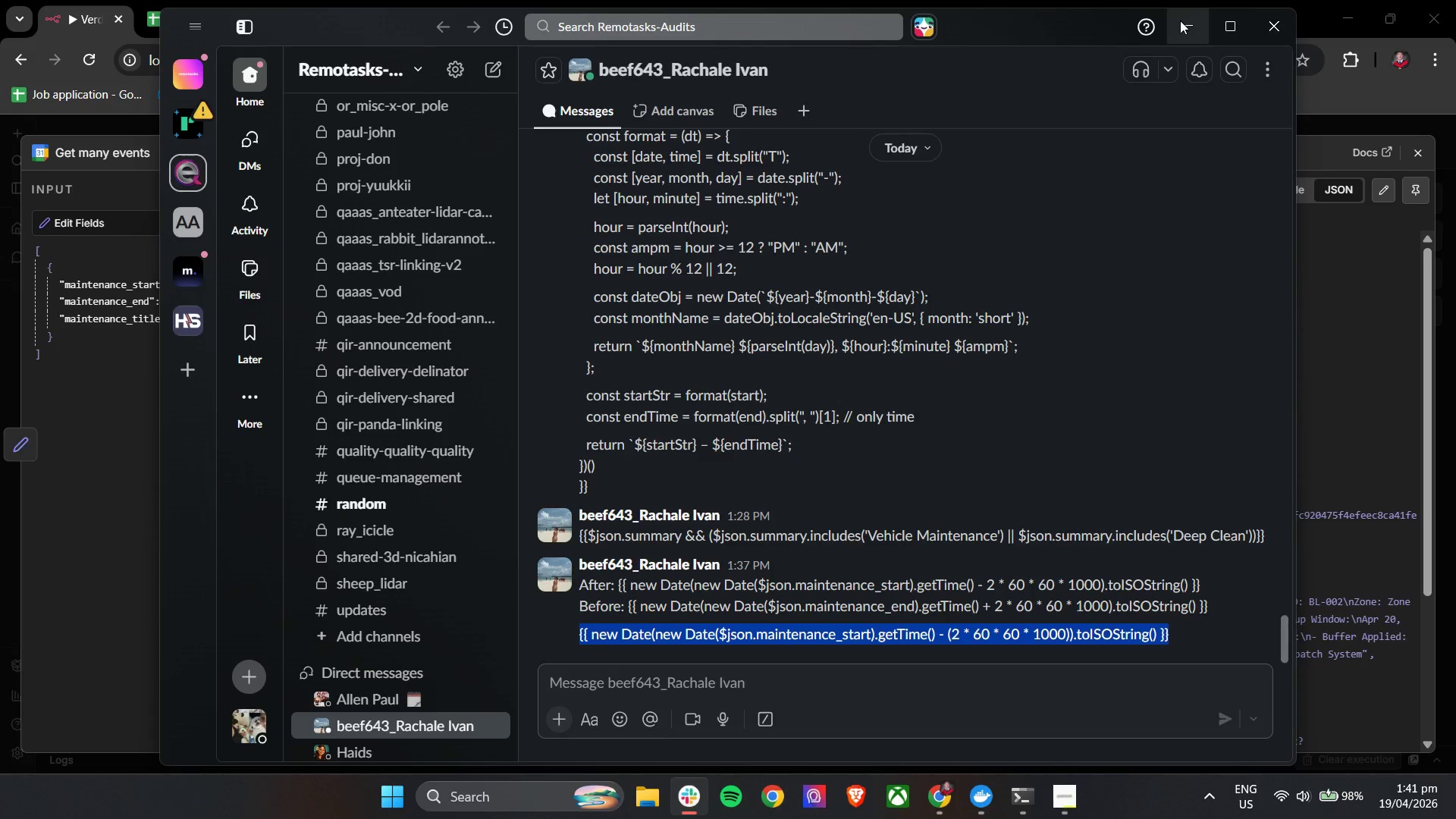 
left_click([1180, 19])
 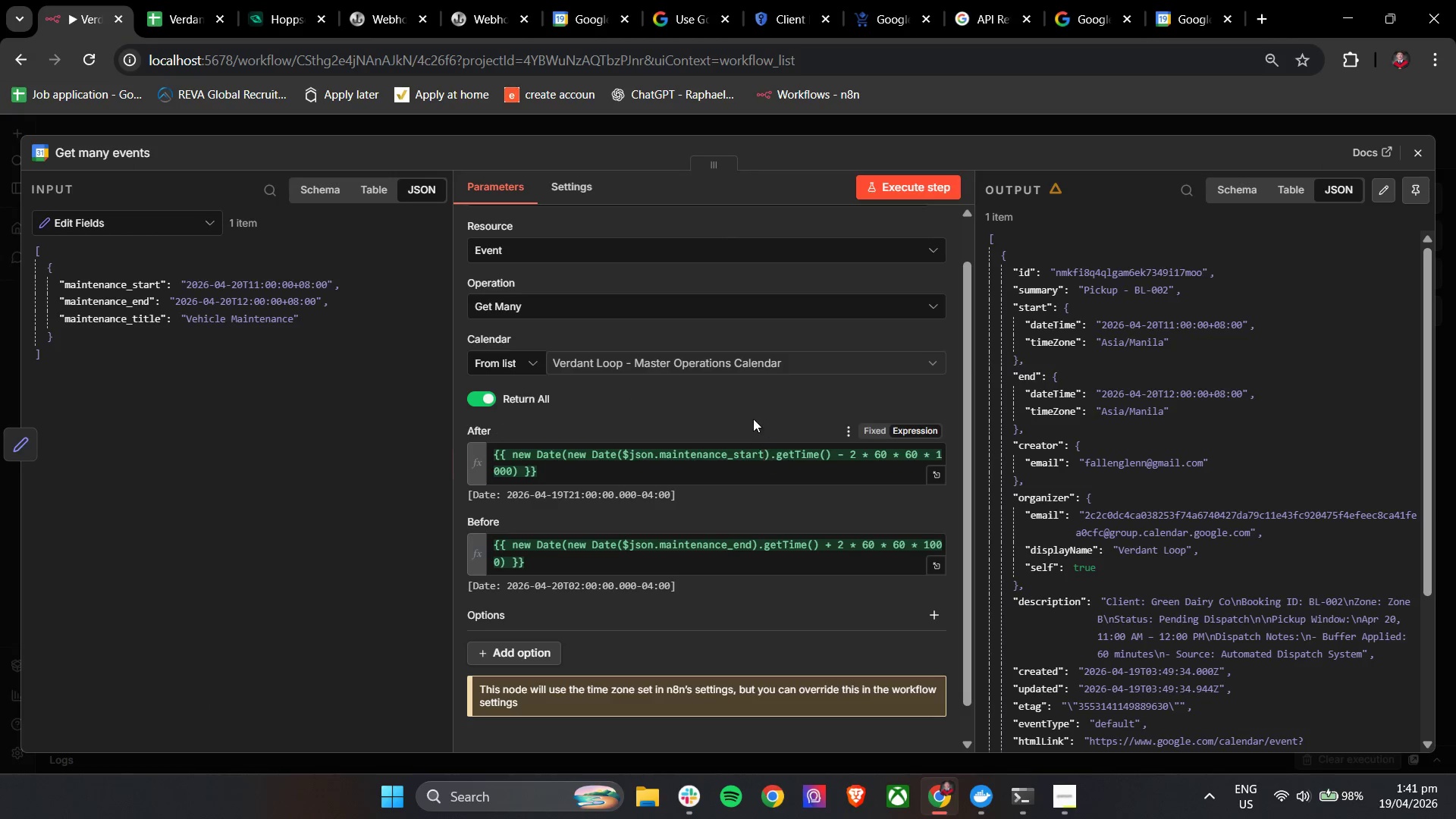 
double_click([728, 457])
 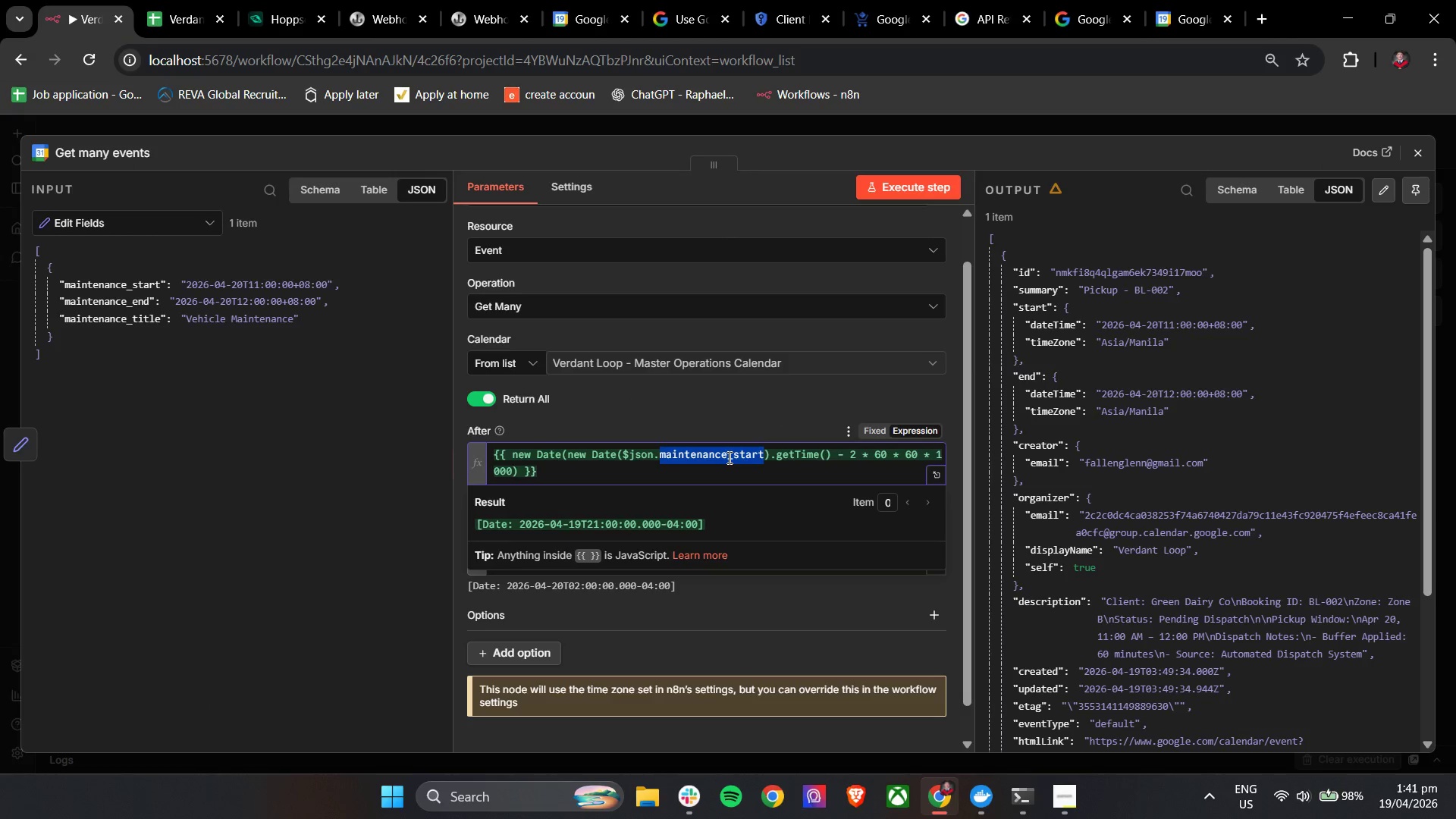 
key(Control+A)
 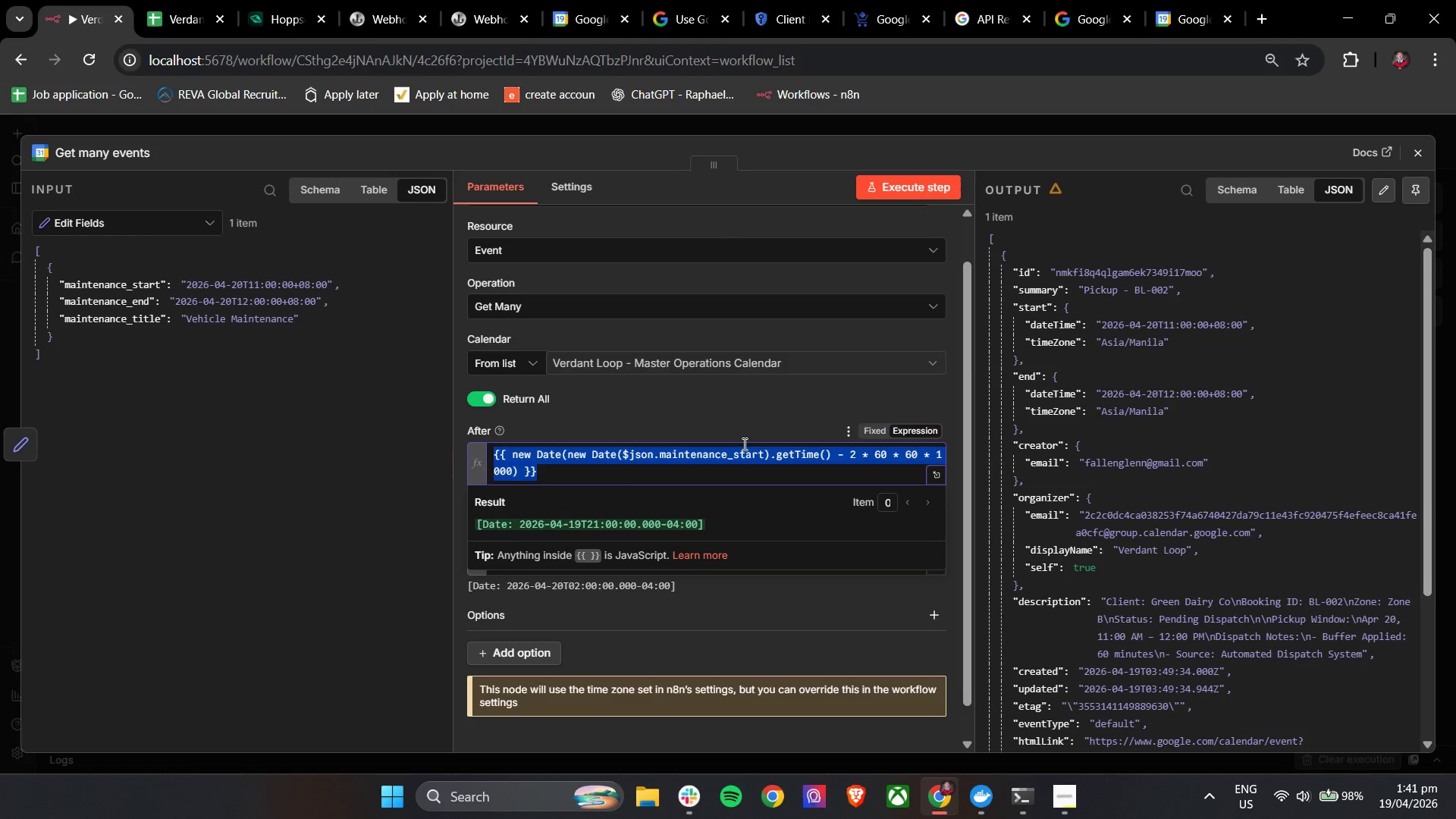 
key(Control+V)
 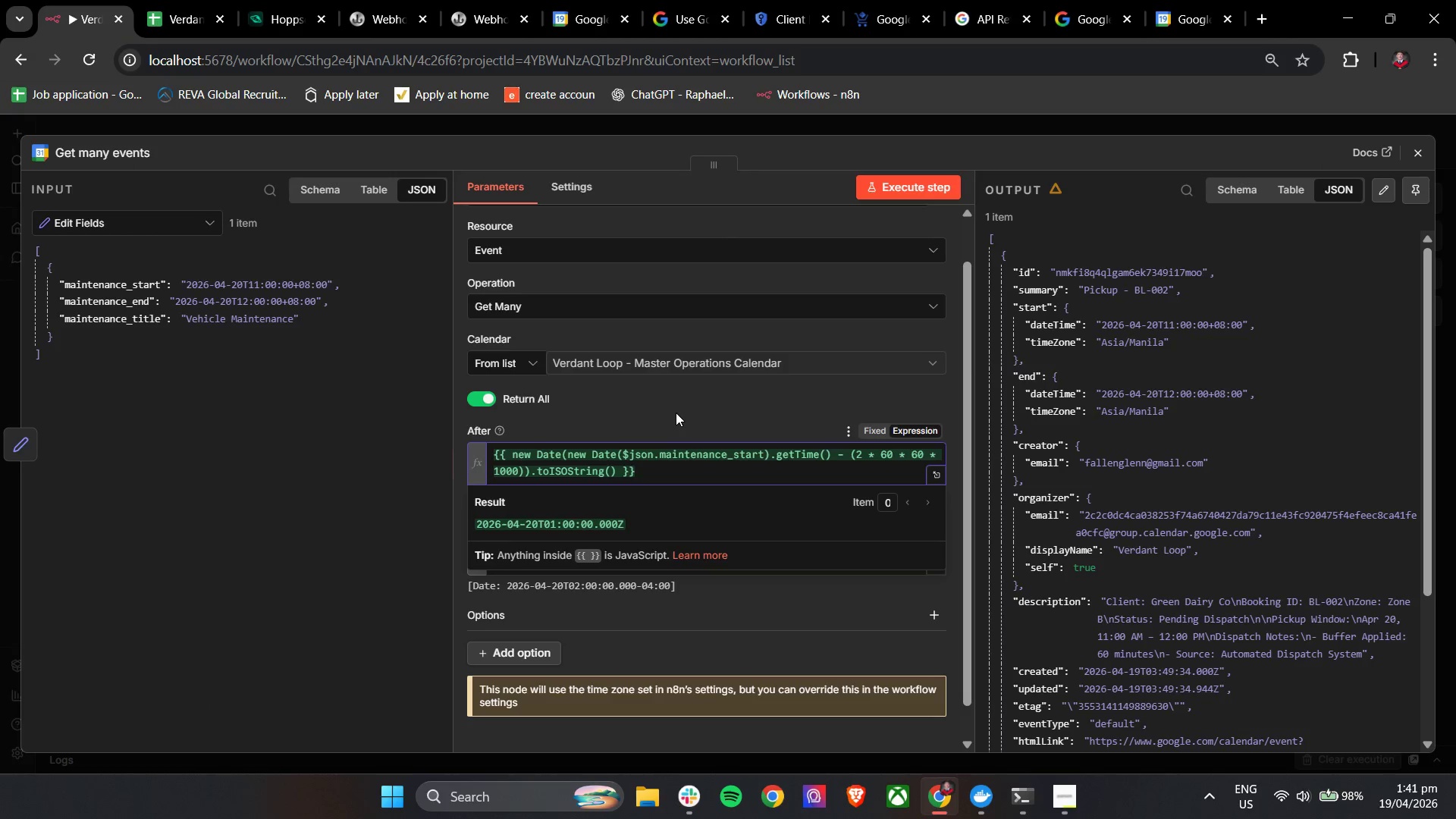 
left_click([676, 413])
 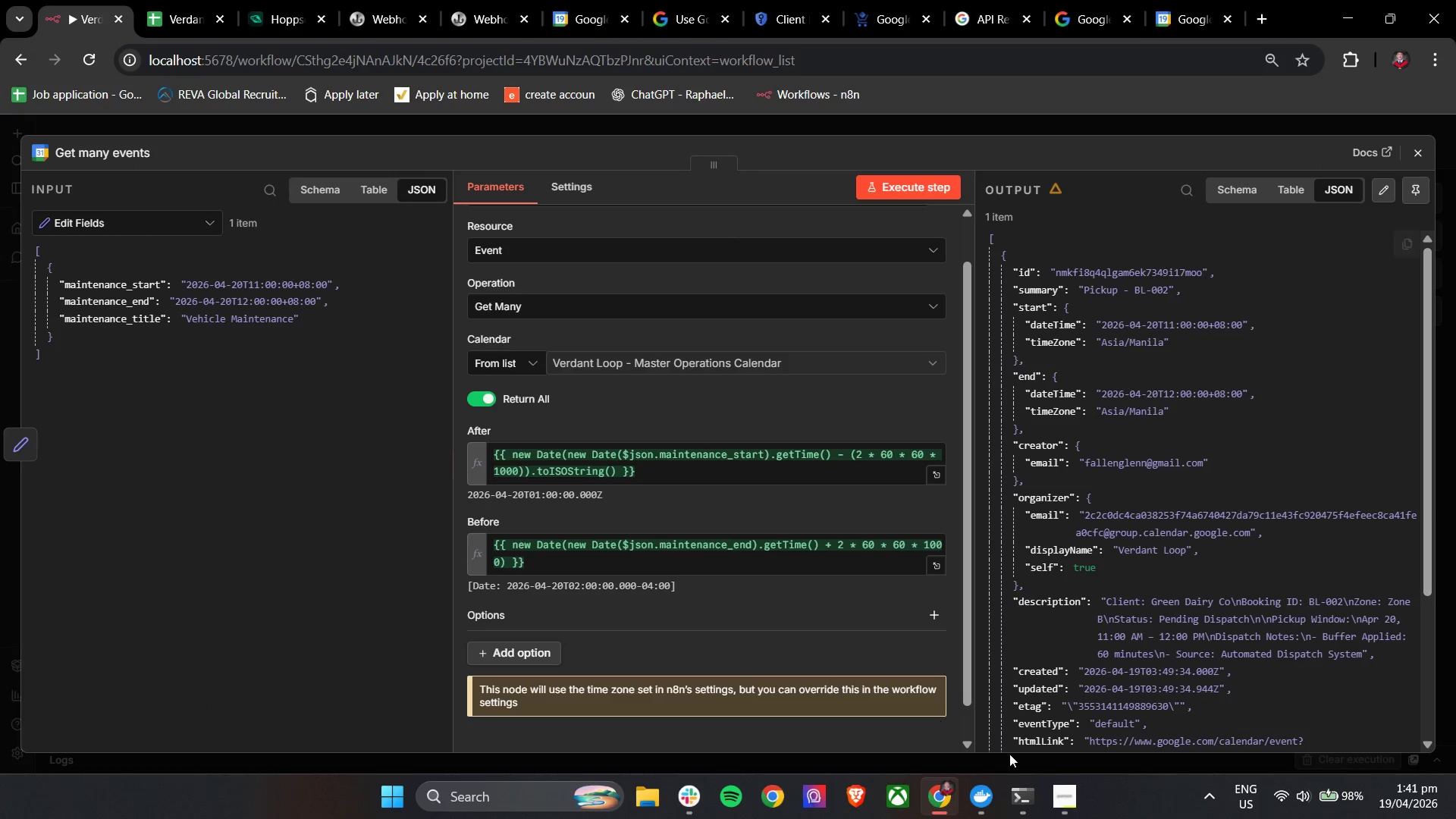 
mouse_move([1029, 791])
 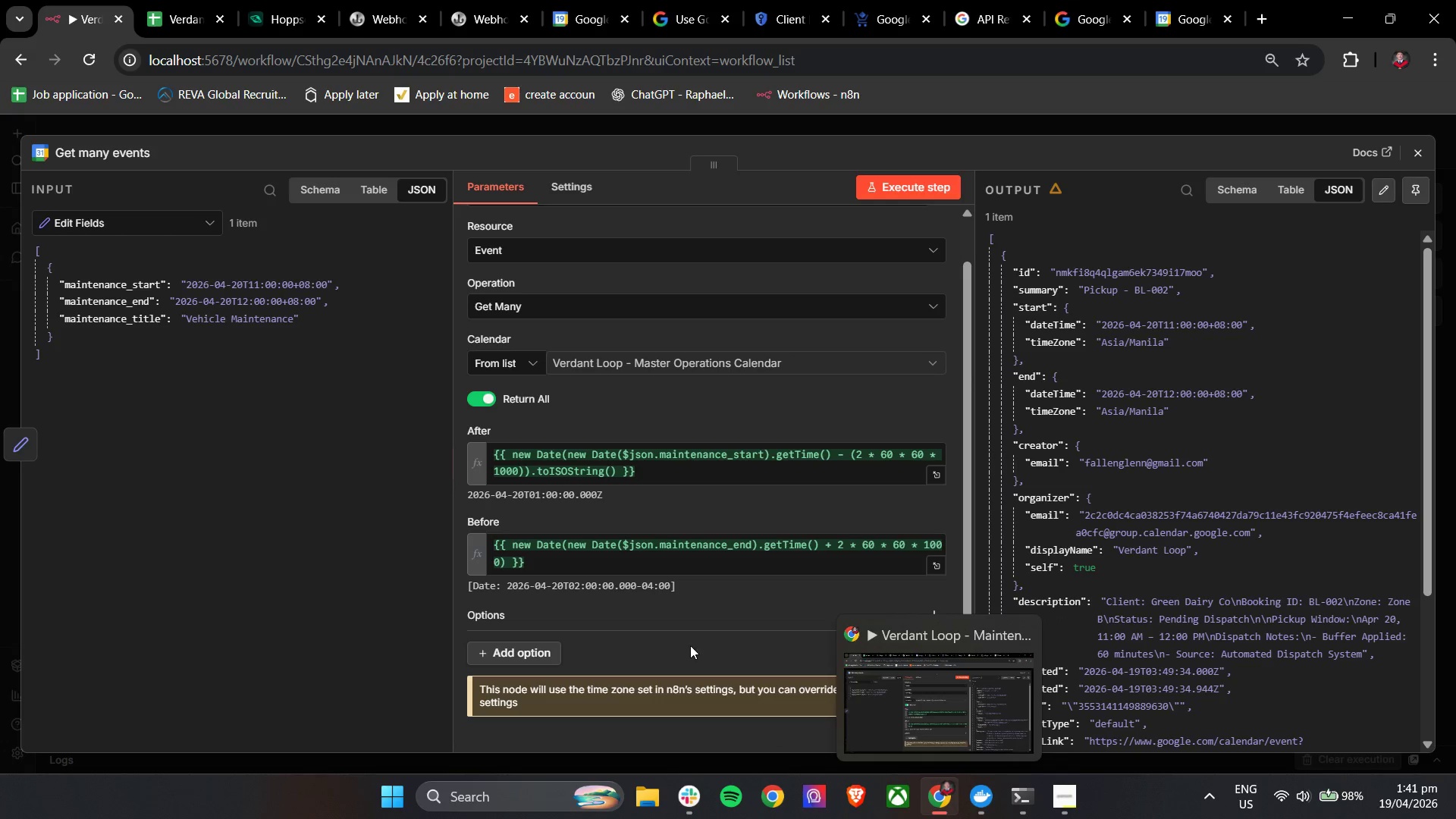 
left_click([703, 600])
 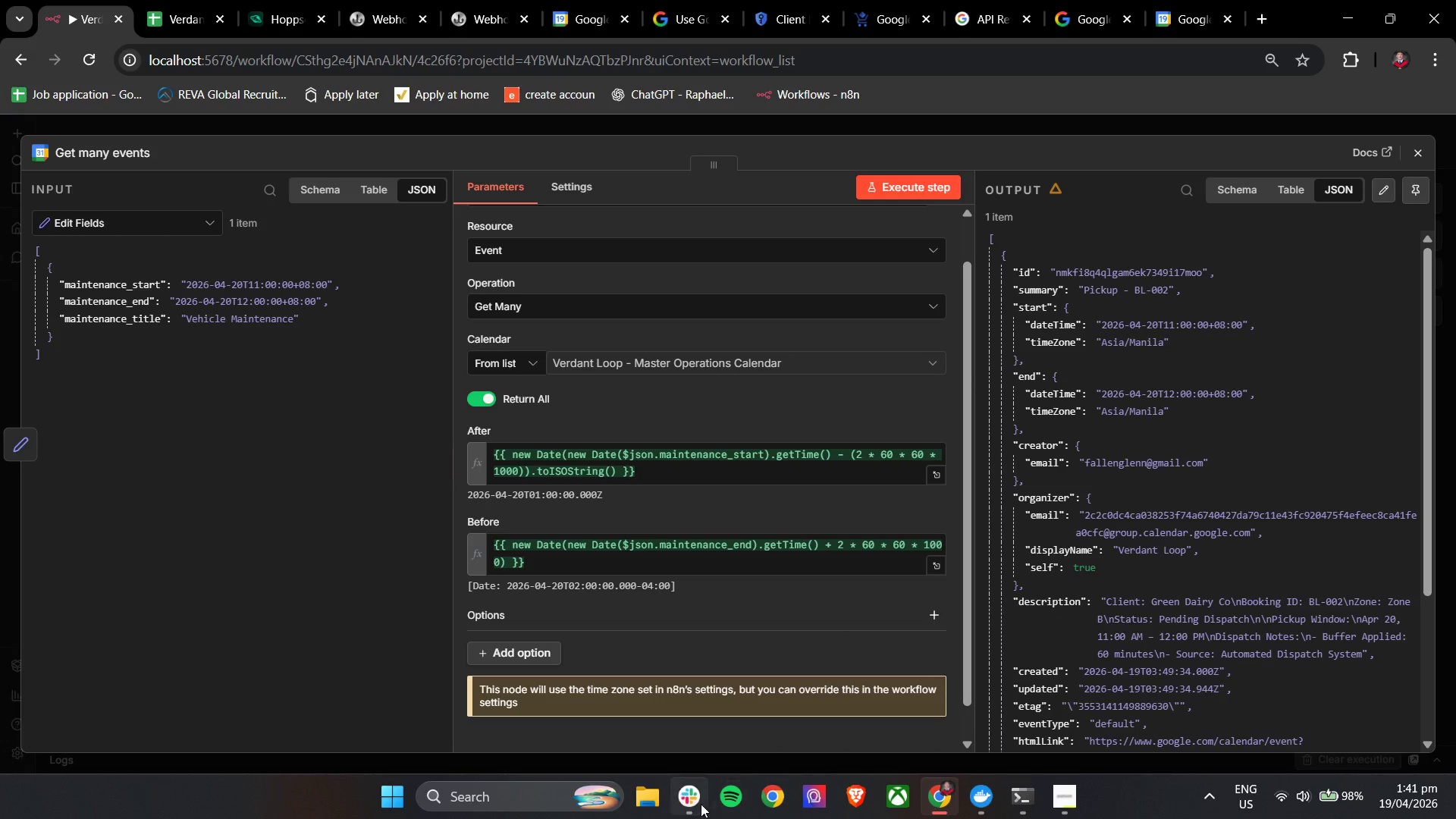 
left_click([692, 799])
 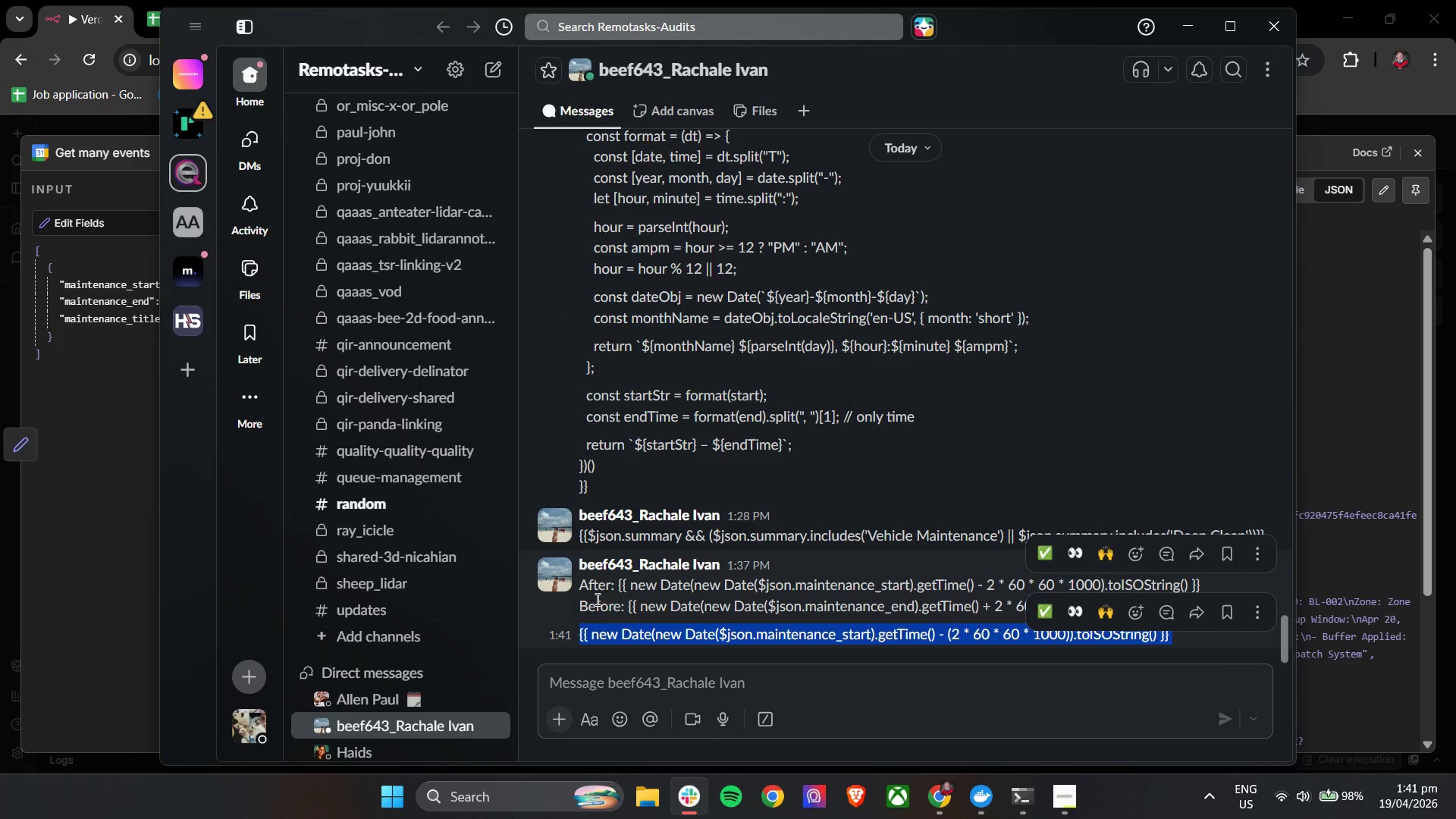 
key(Alt+AltLeft)
 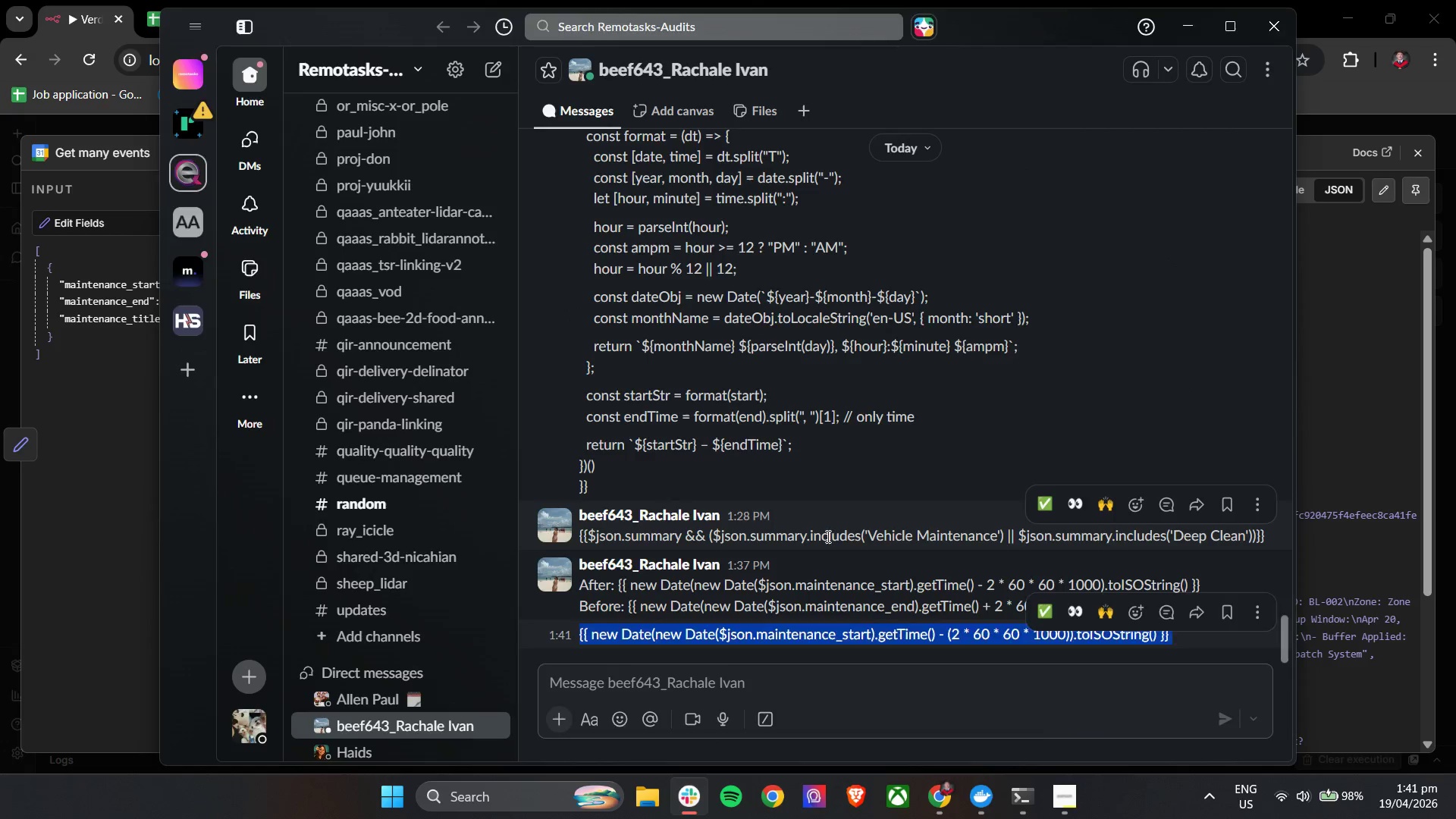 
key(Alt+Tab)
 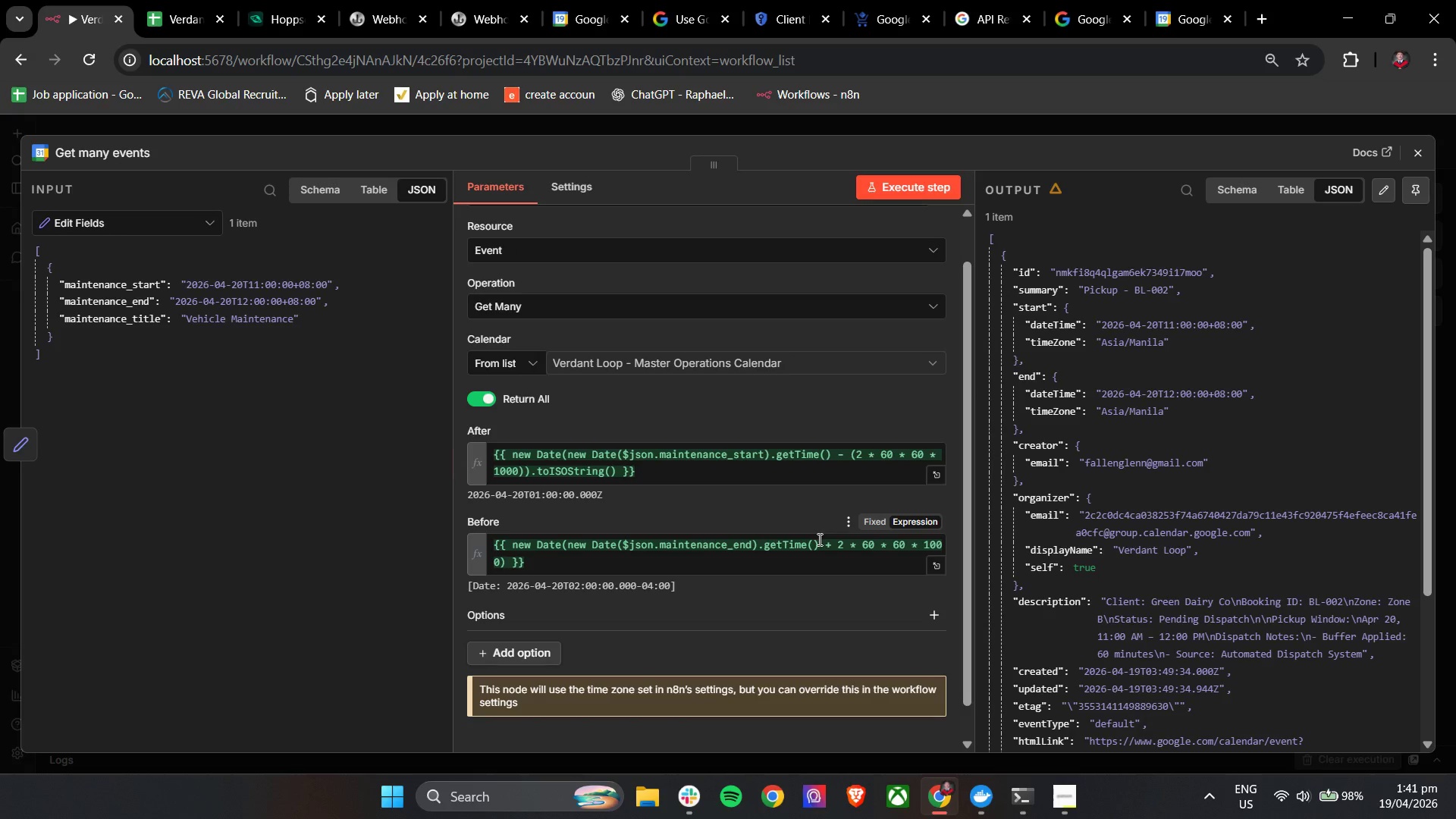 
wait(12.44)
 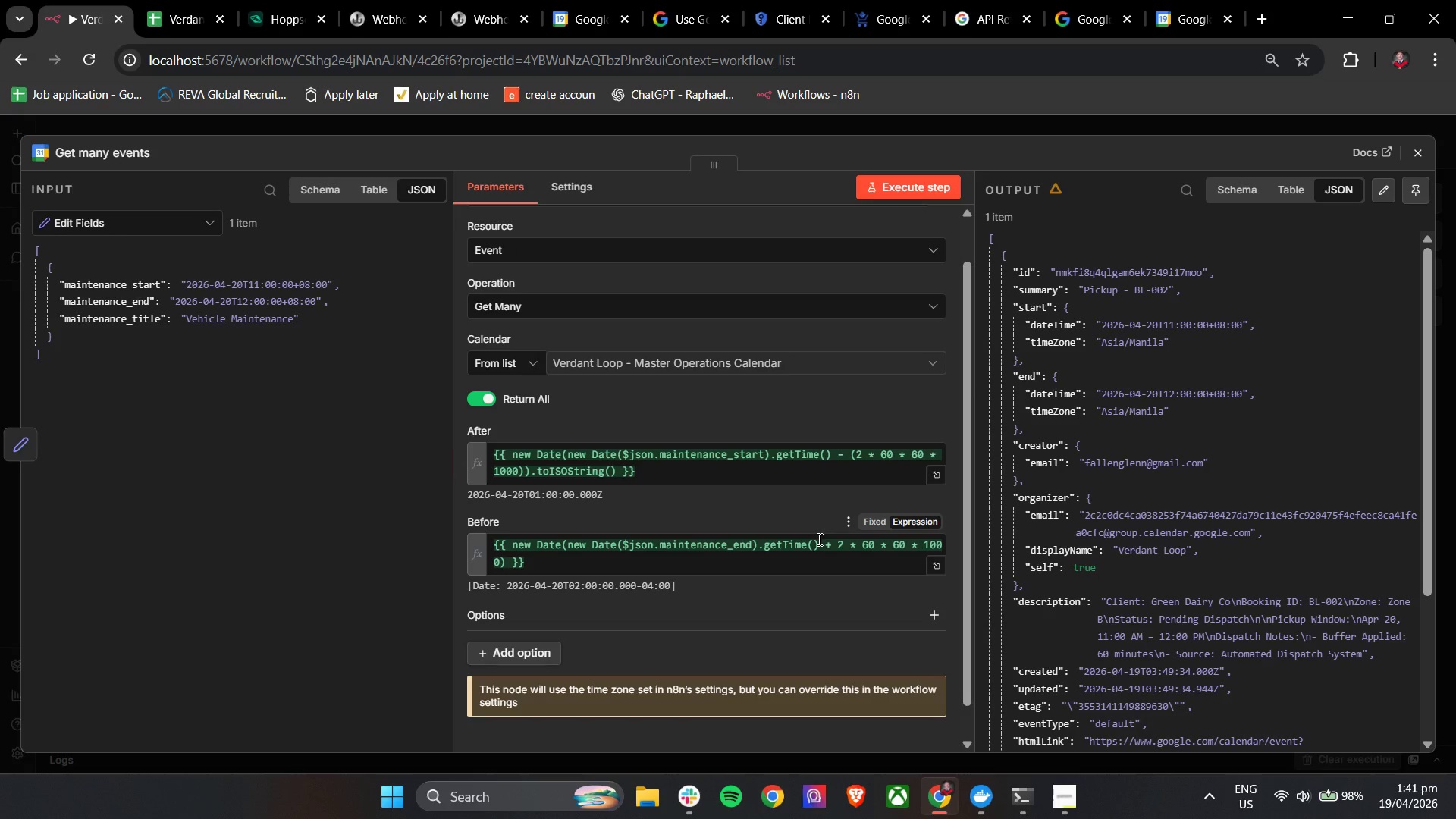 
left_click([689, 796])
 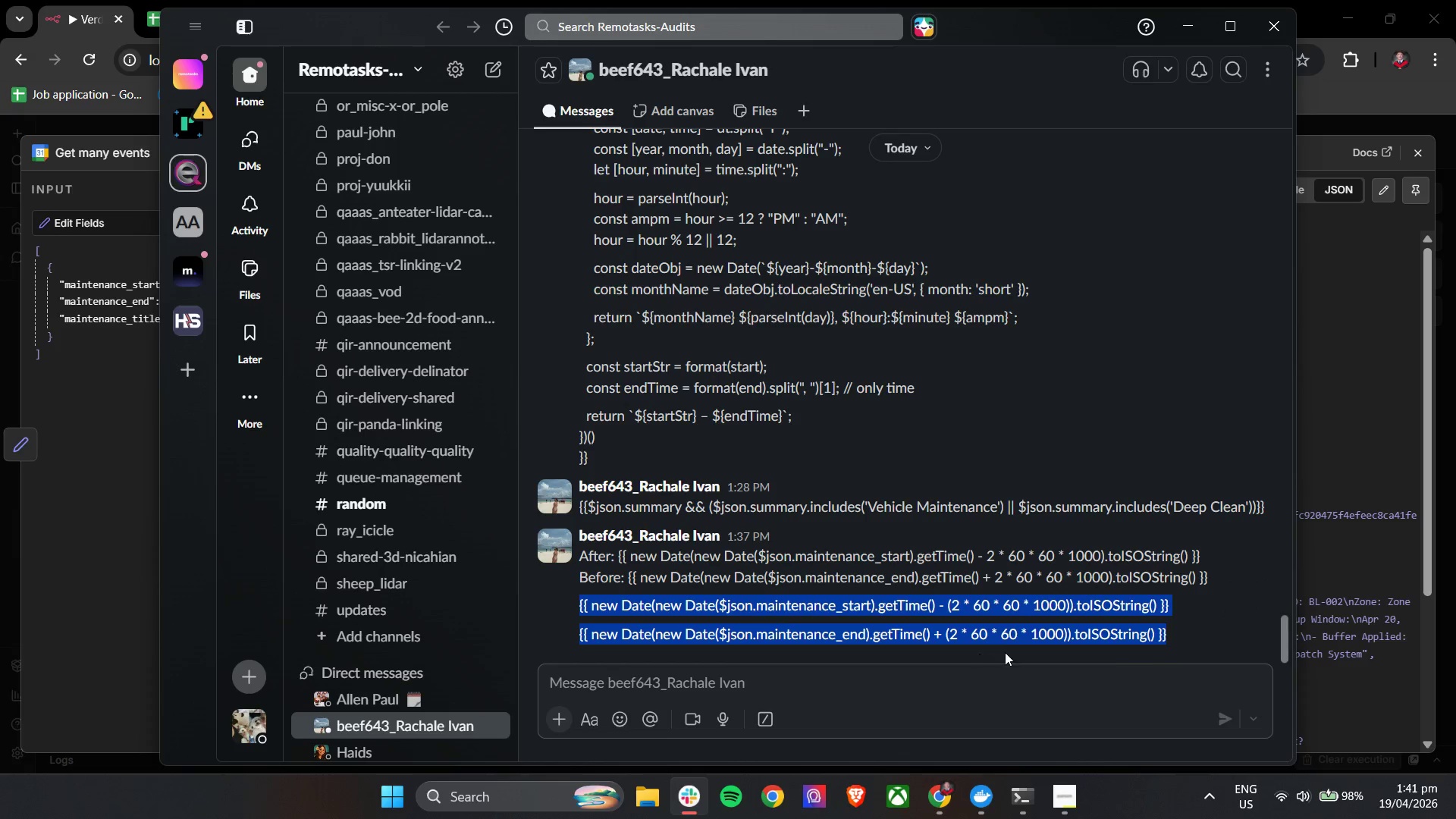 
left_click([1195, 641])
 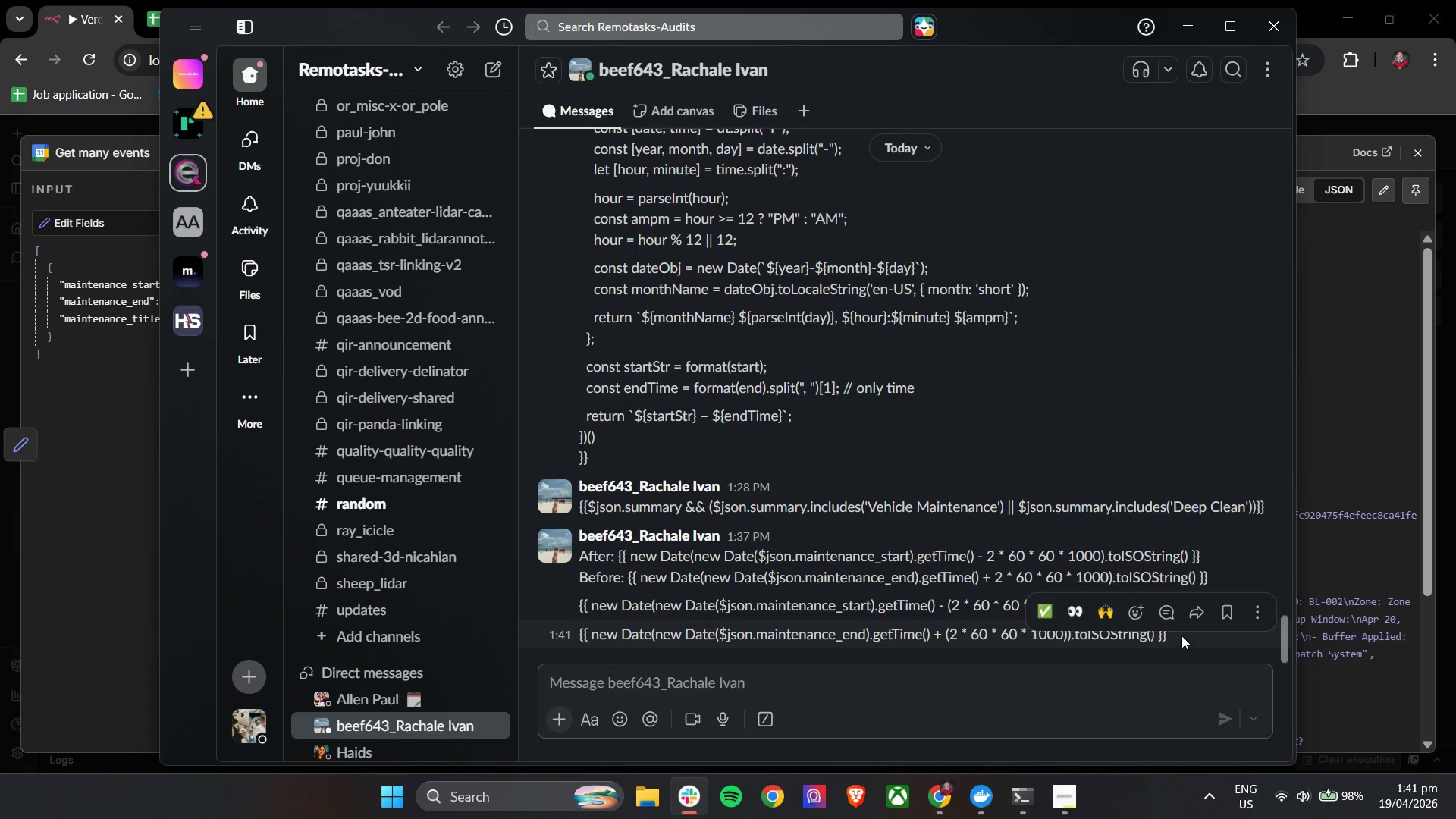 
left_click_drag(start_coordinate=[1181, 635], to_coordinate=[575, 629])
 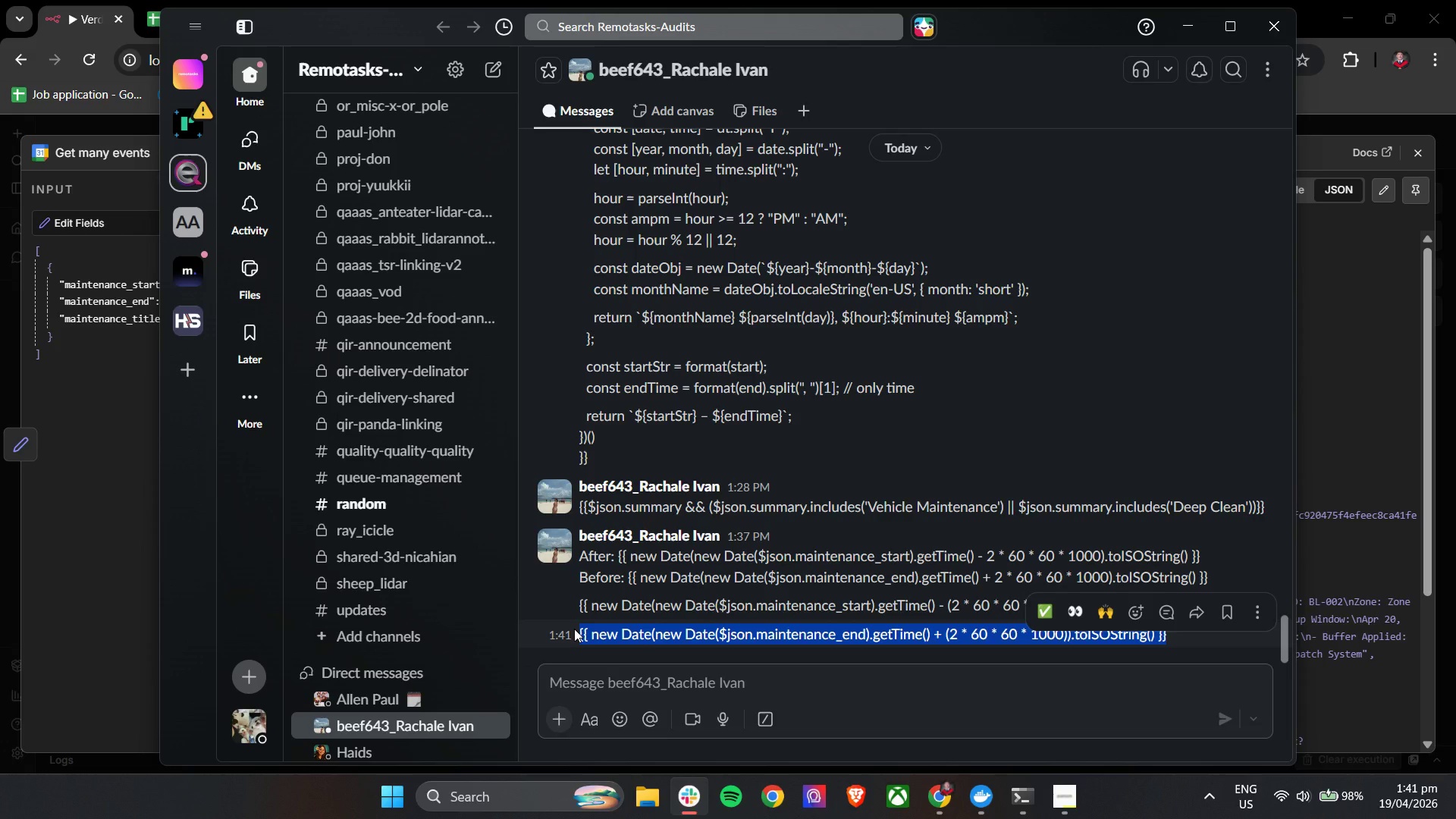 
key(Control+C)
 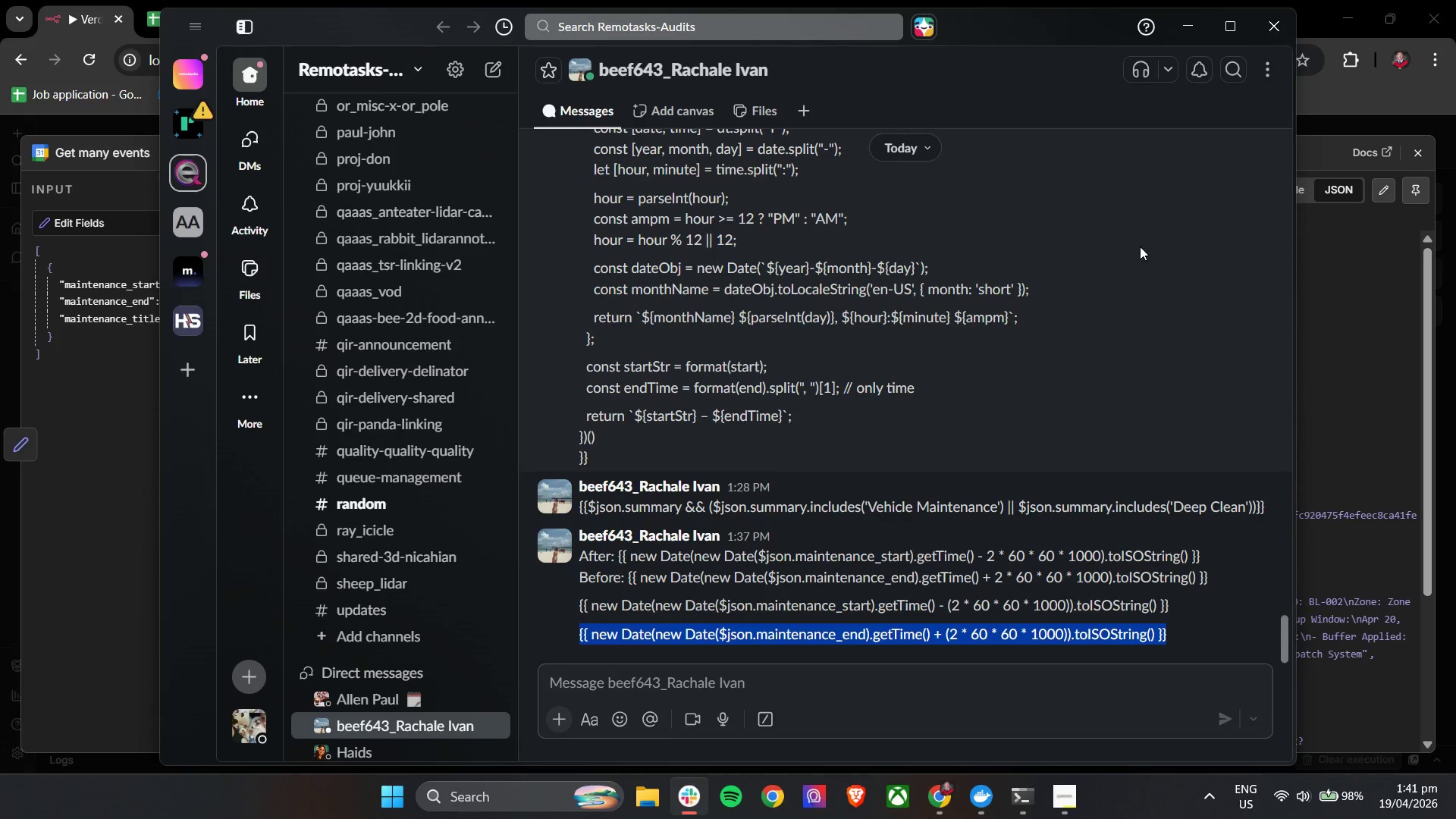 
key(Control+C)
 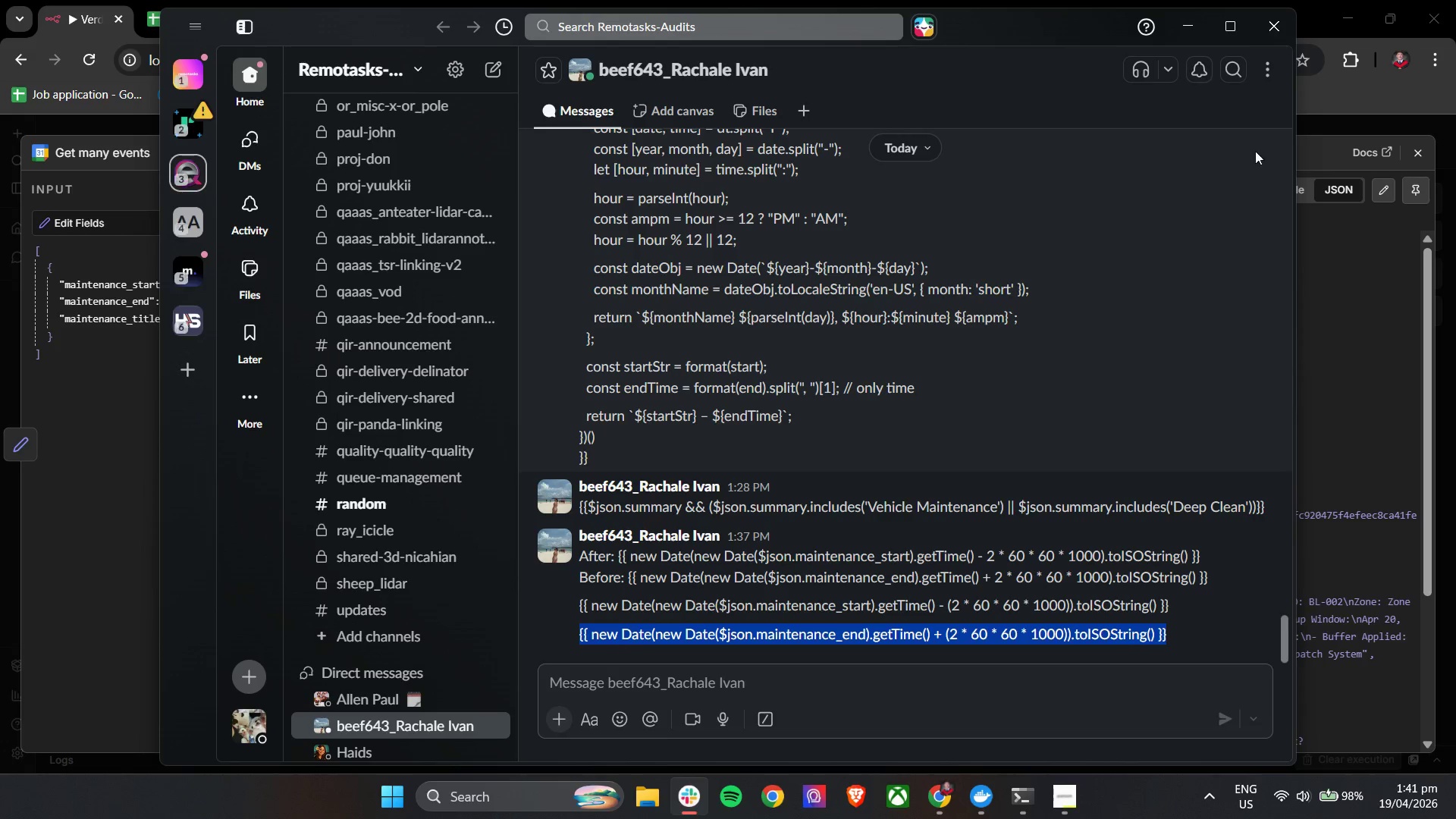 
key(Control+C)
 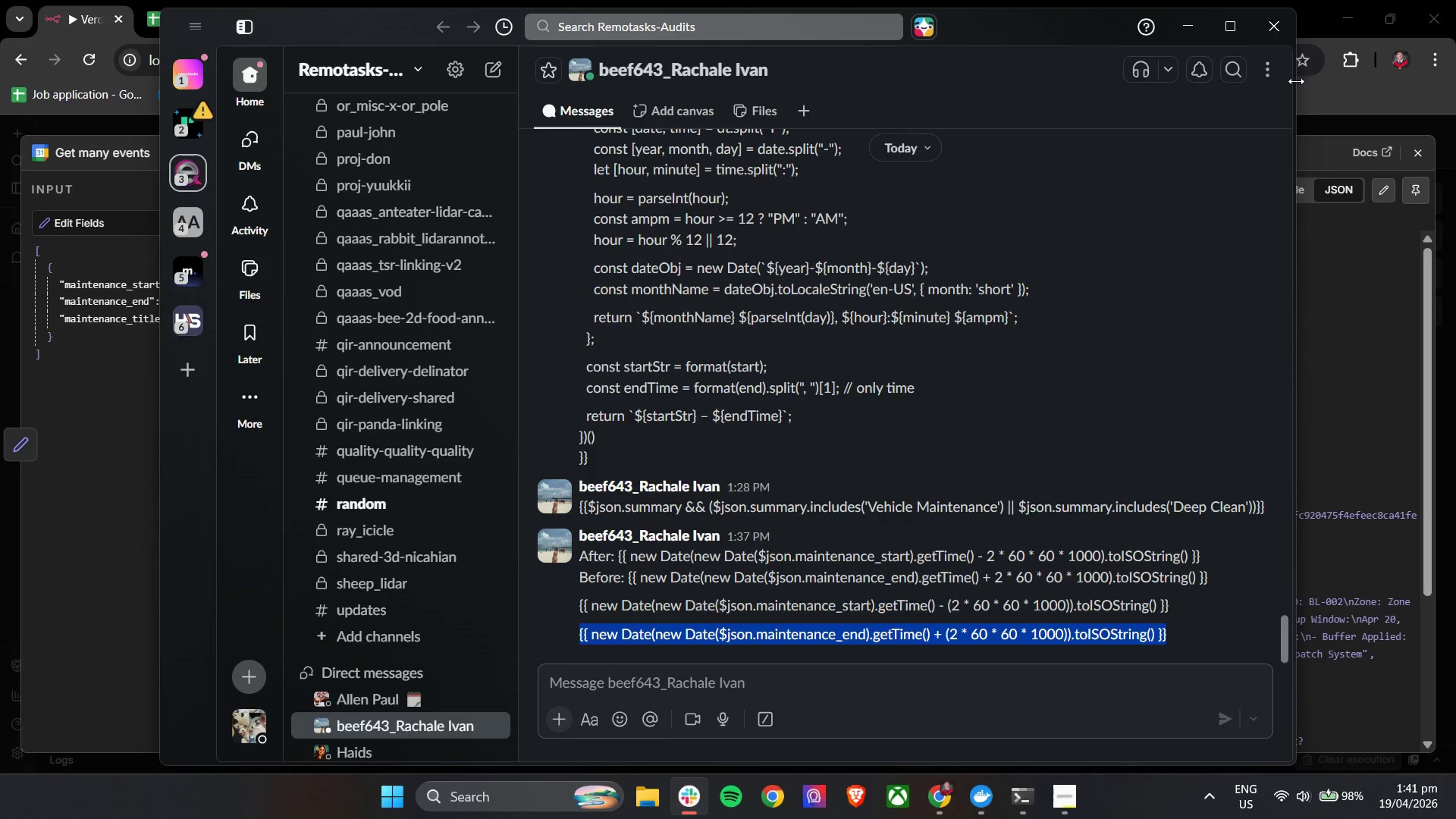 
key(Control+C)
 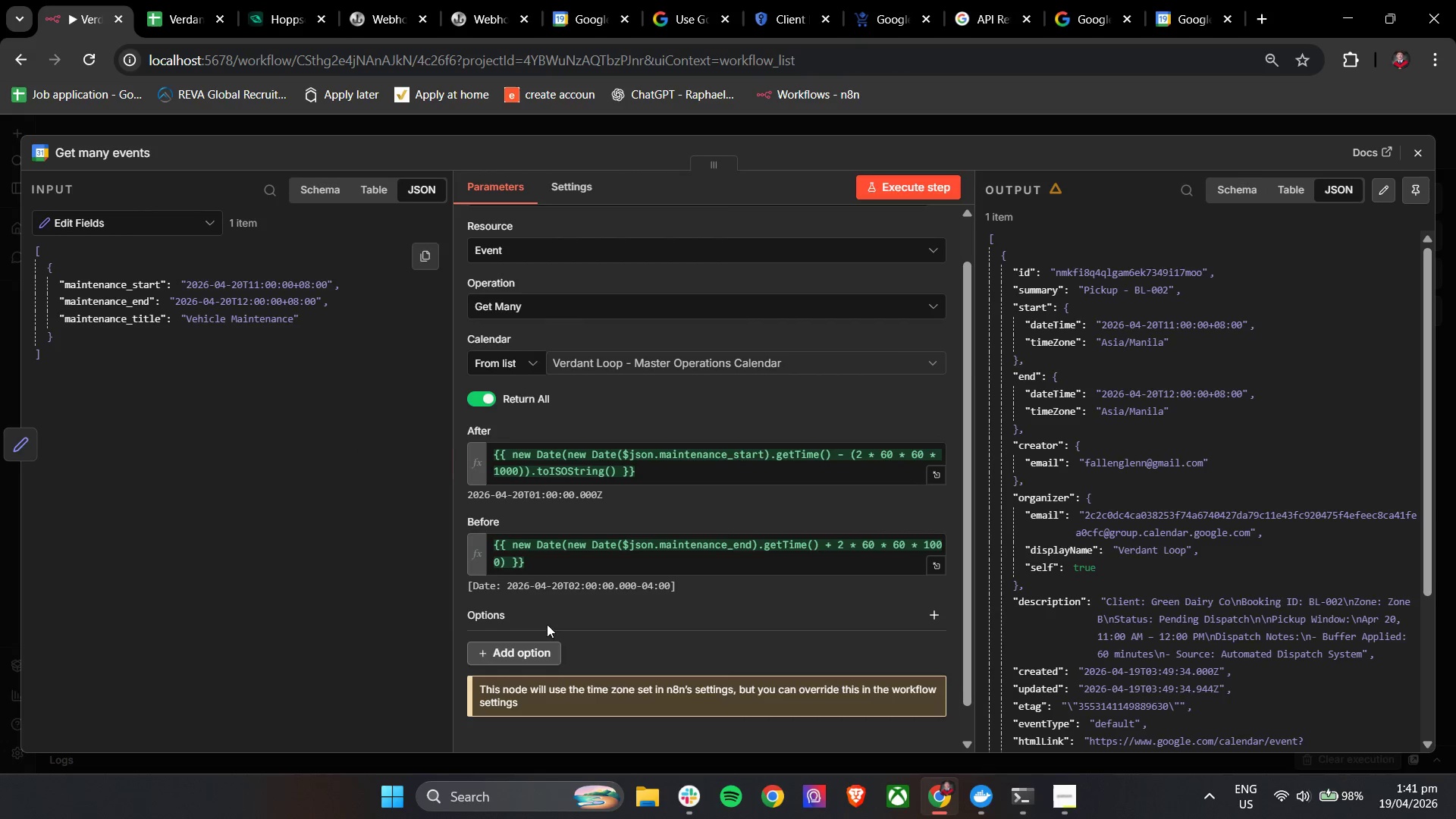 
left_click([566, 563])
 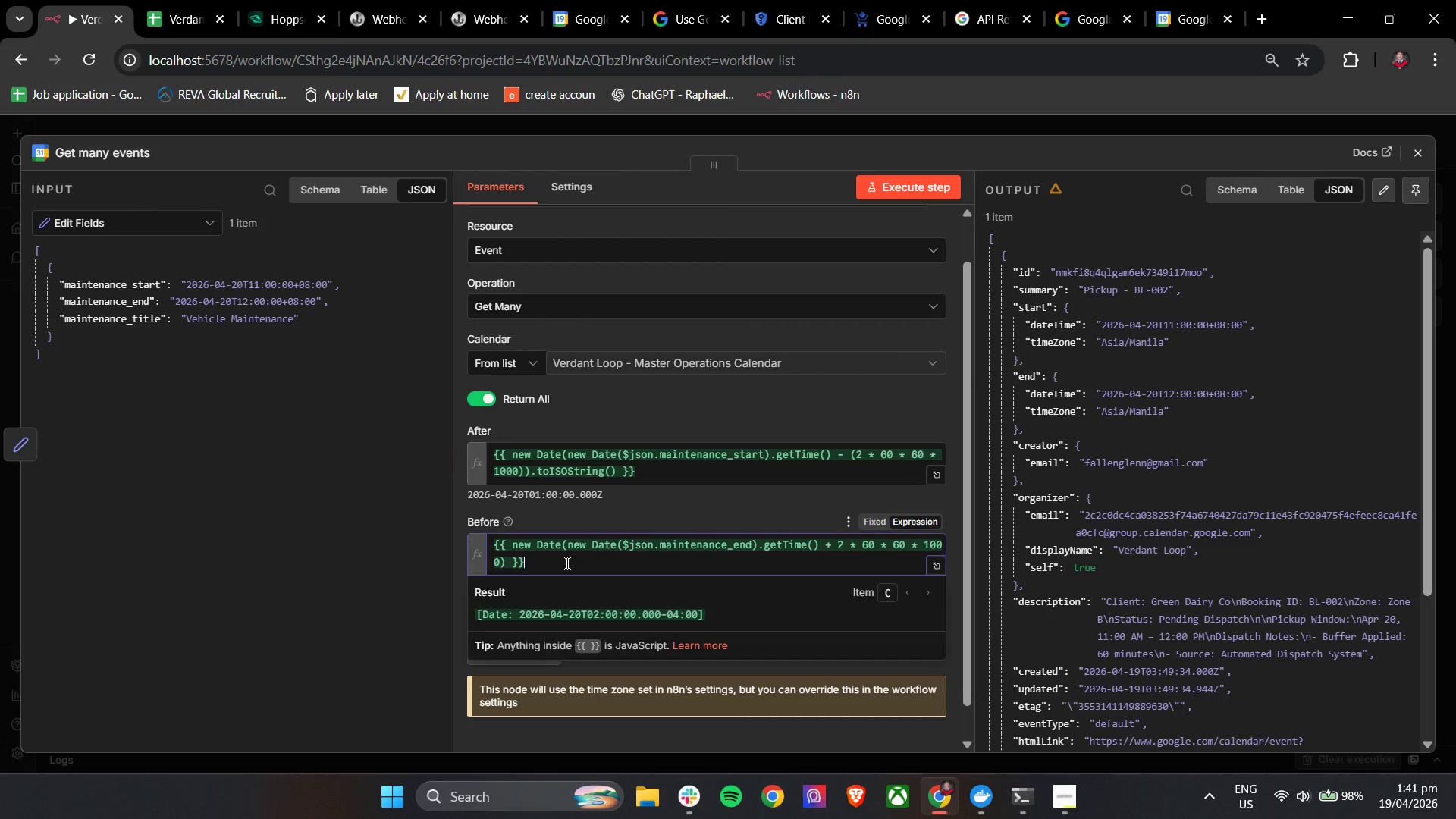 
key(Control+A)
 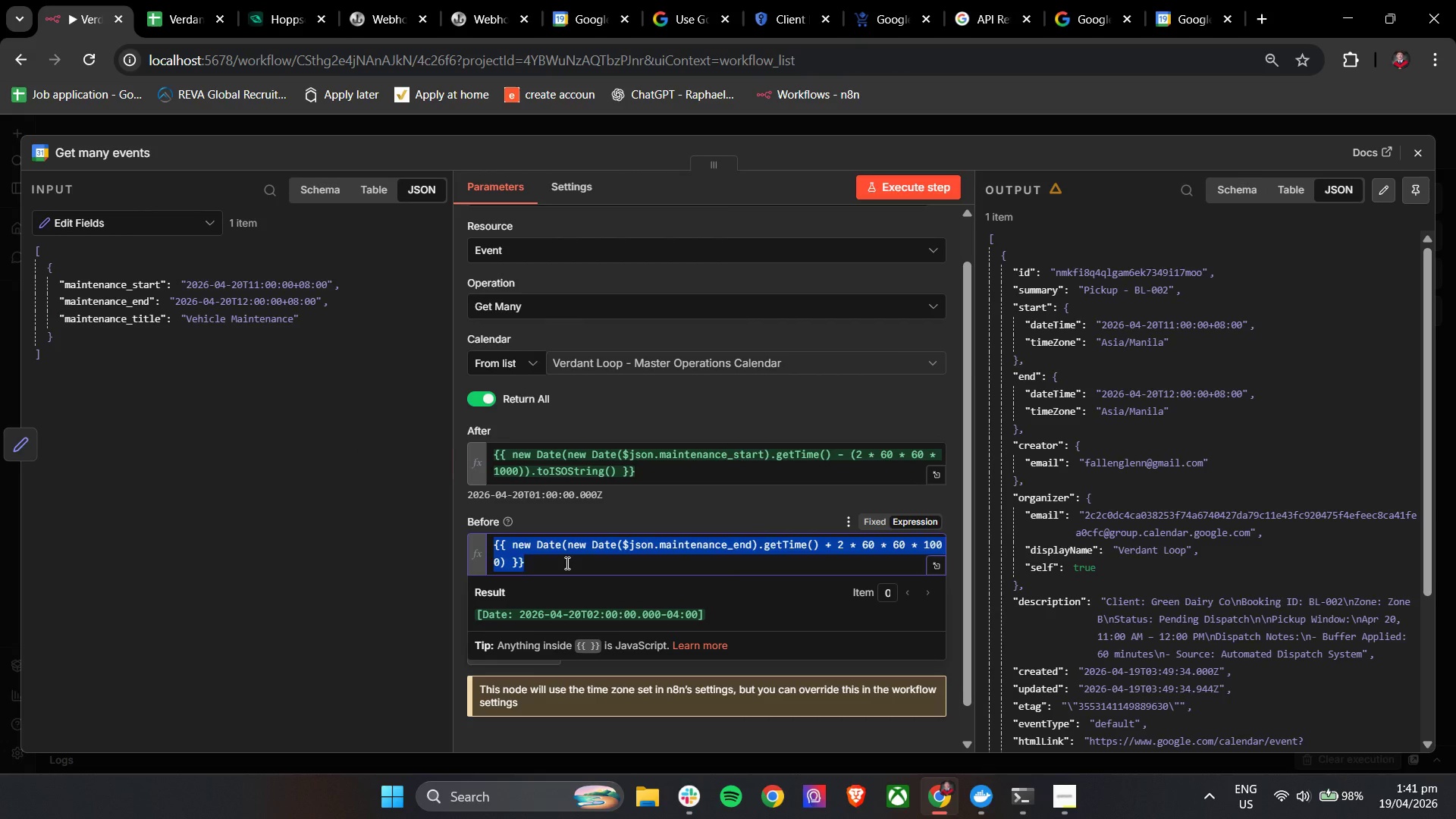 
key(Control+V)
 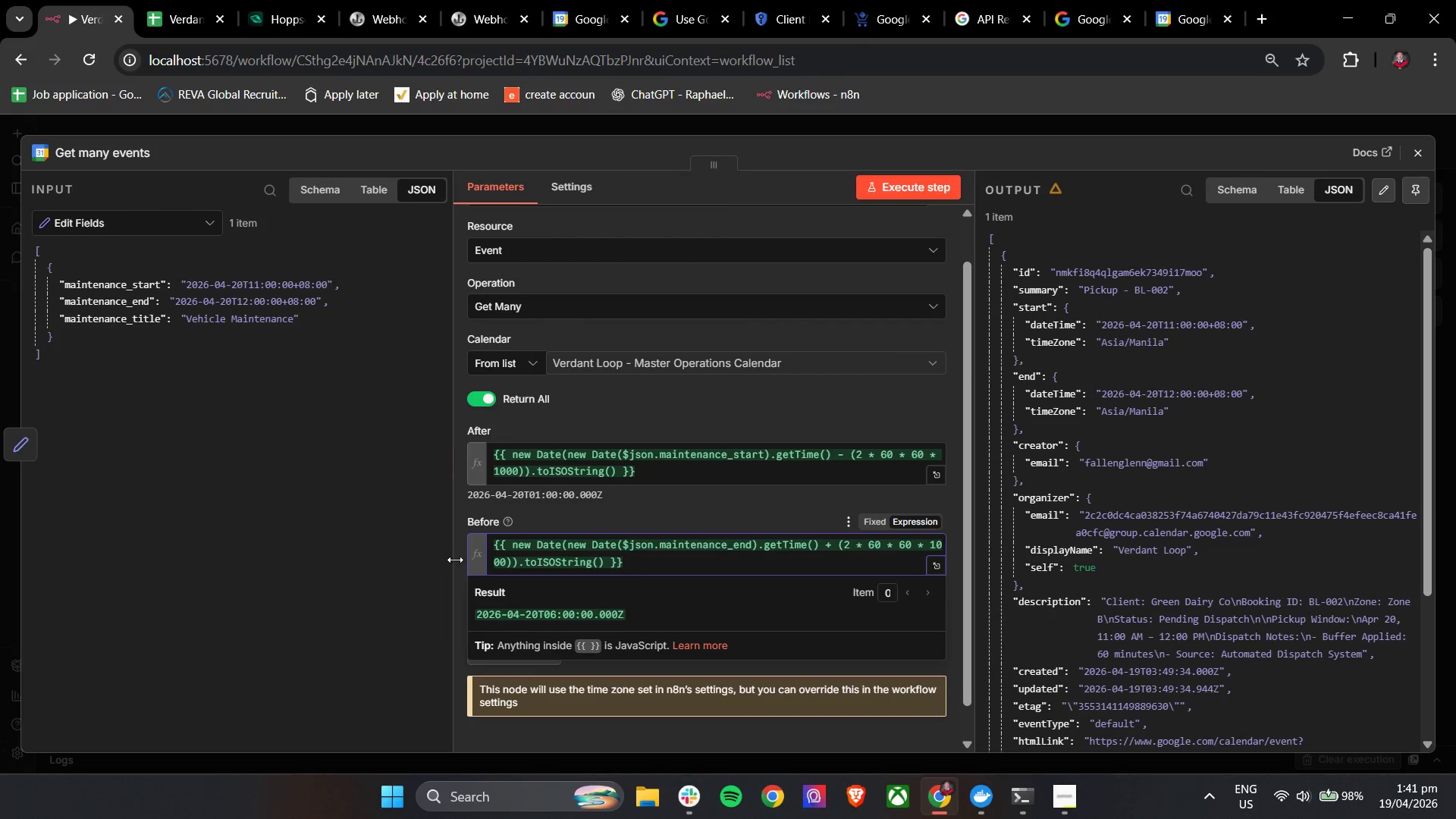 
left_click([457, 554])
 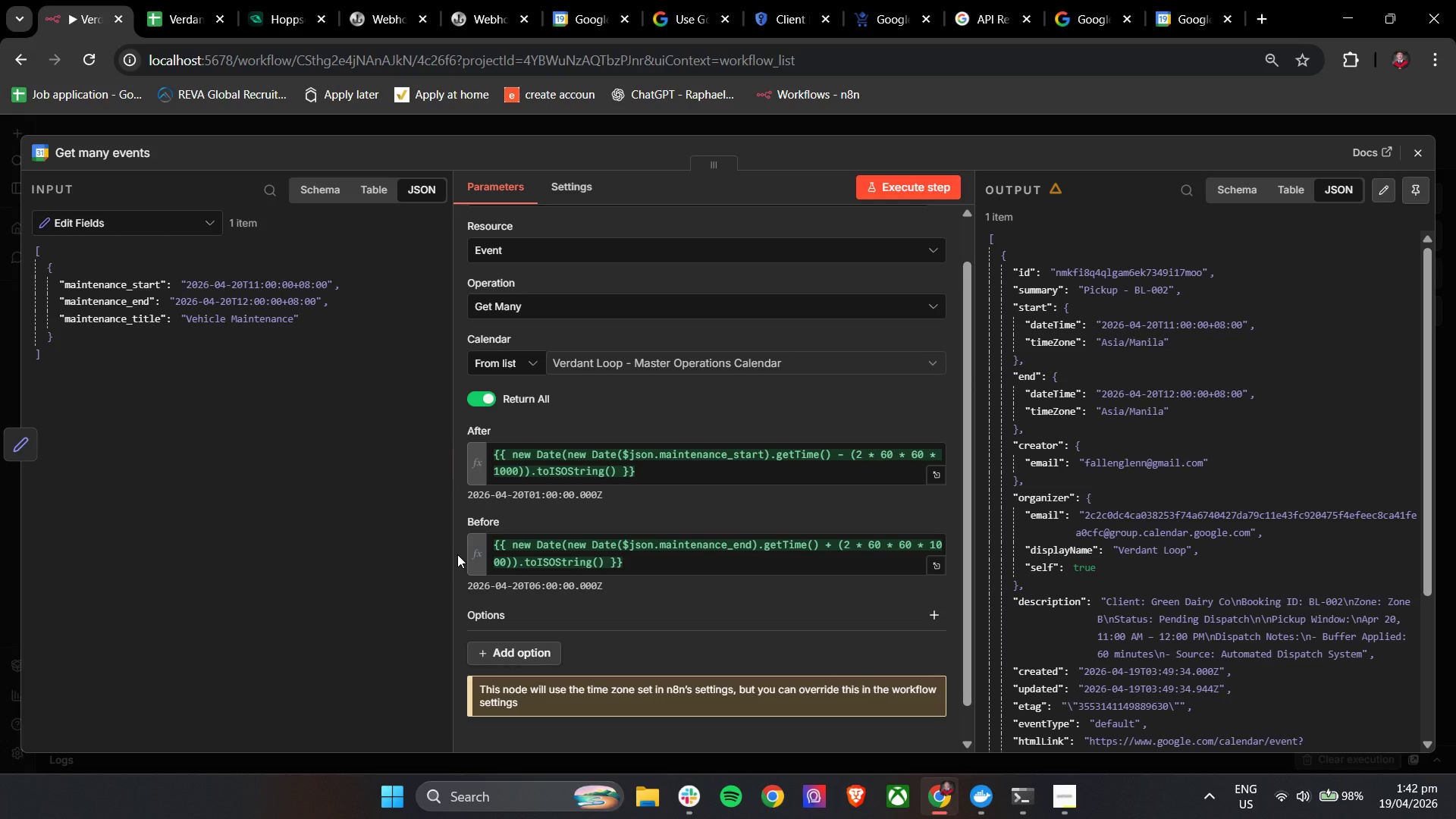 
wait(16.94)
 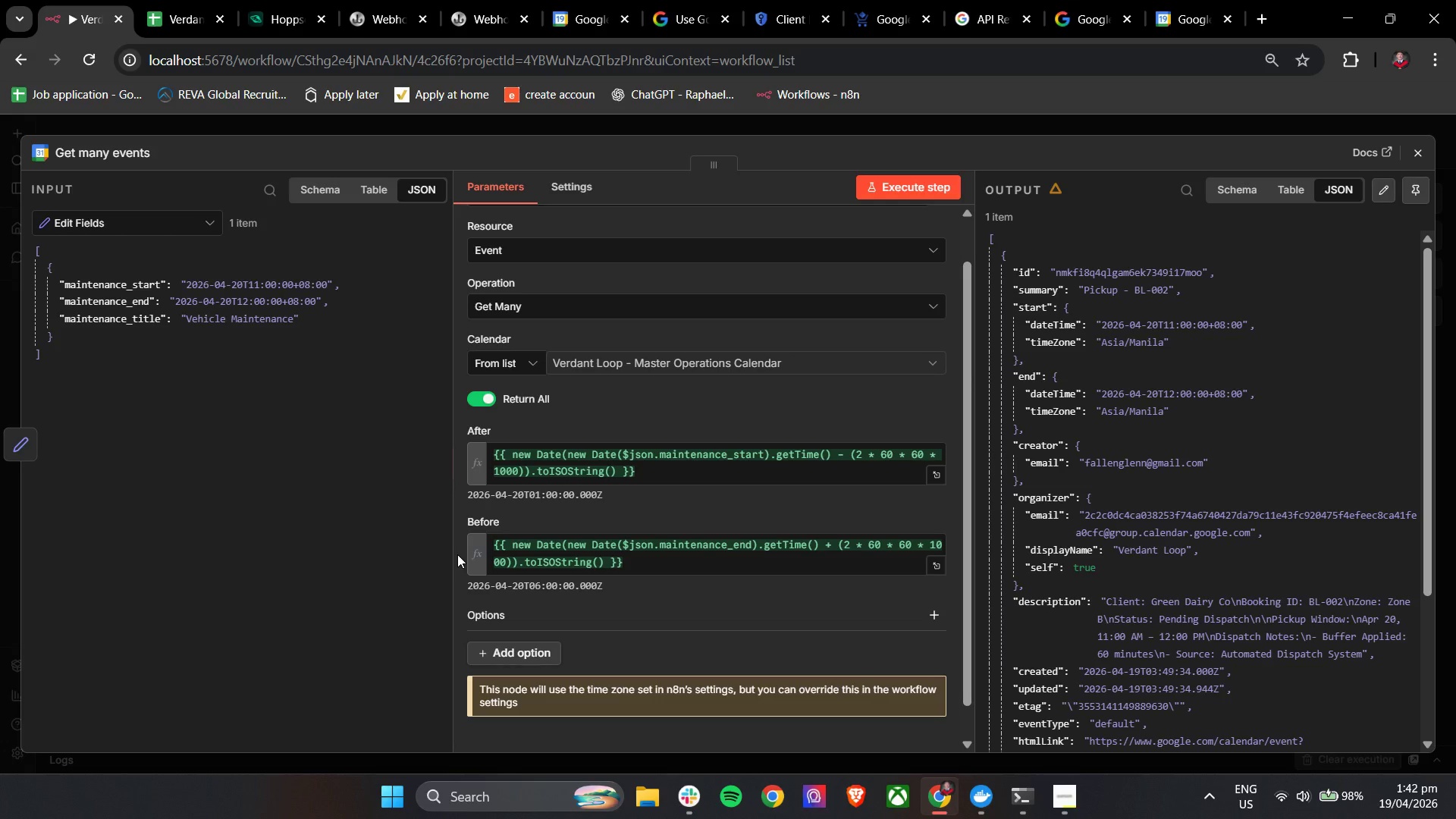 
left_click([1412, 149])
 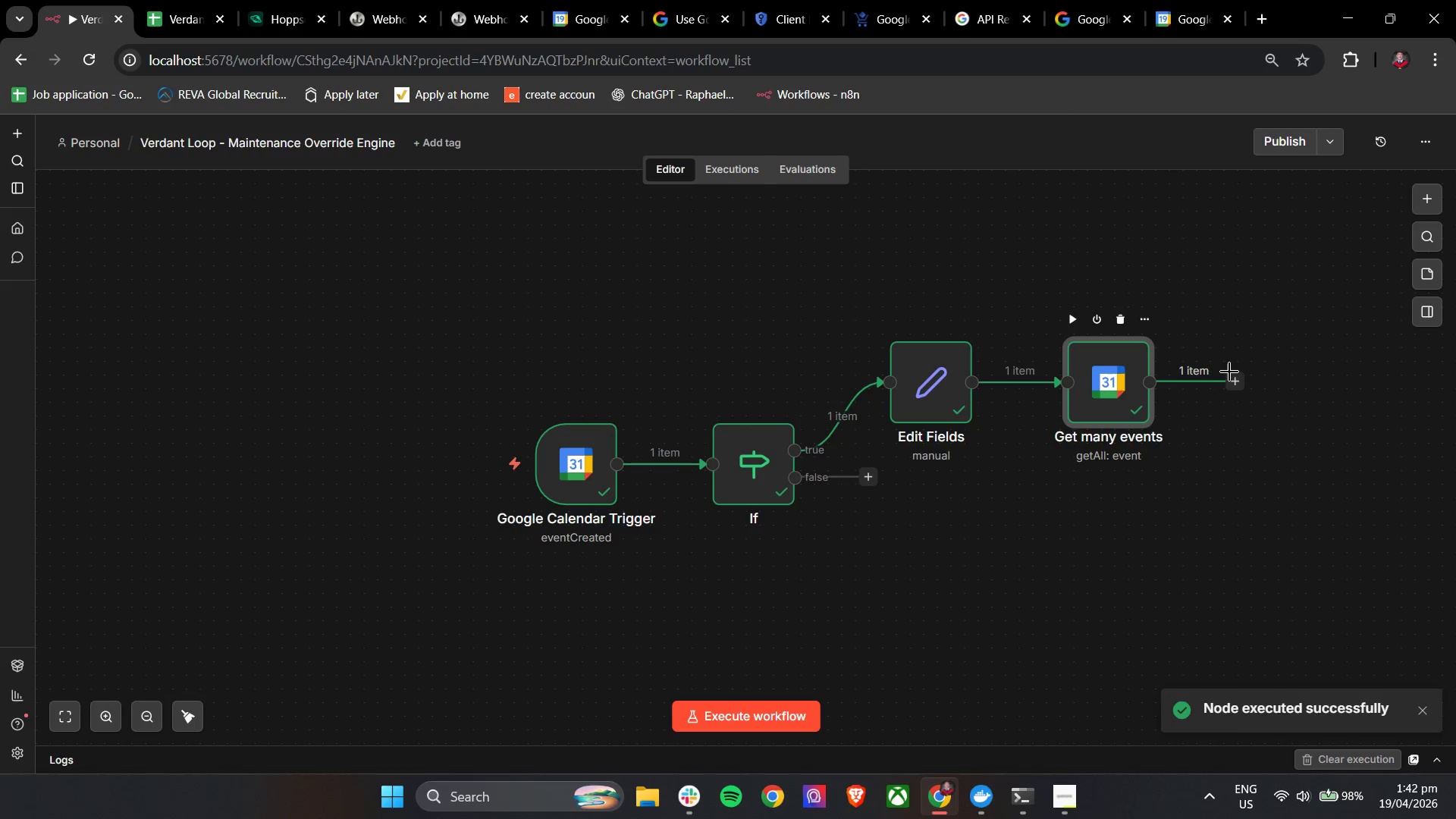 
left_click([1235, 380])
 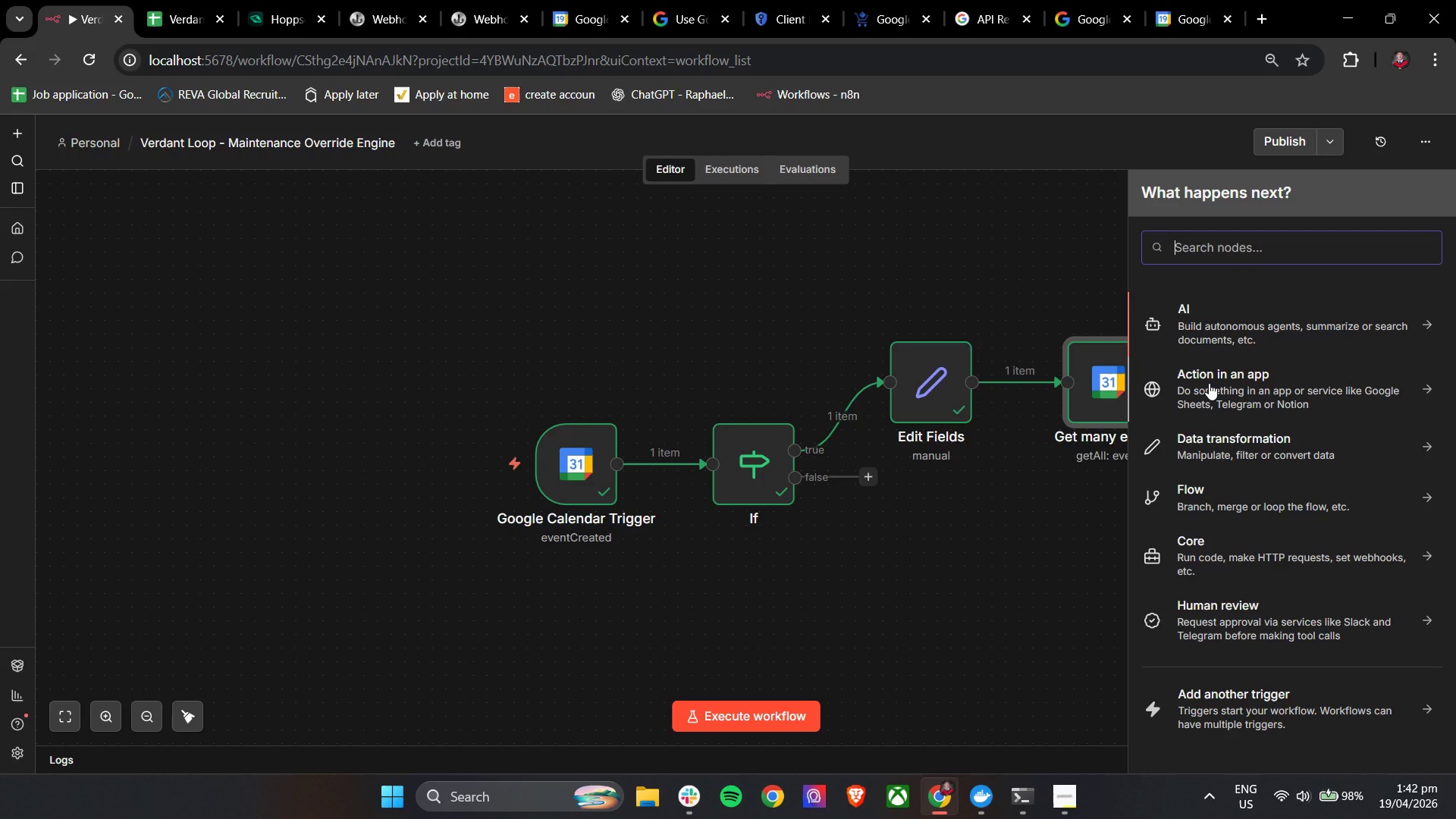 
wait(27.64)
 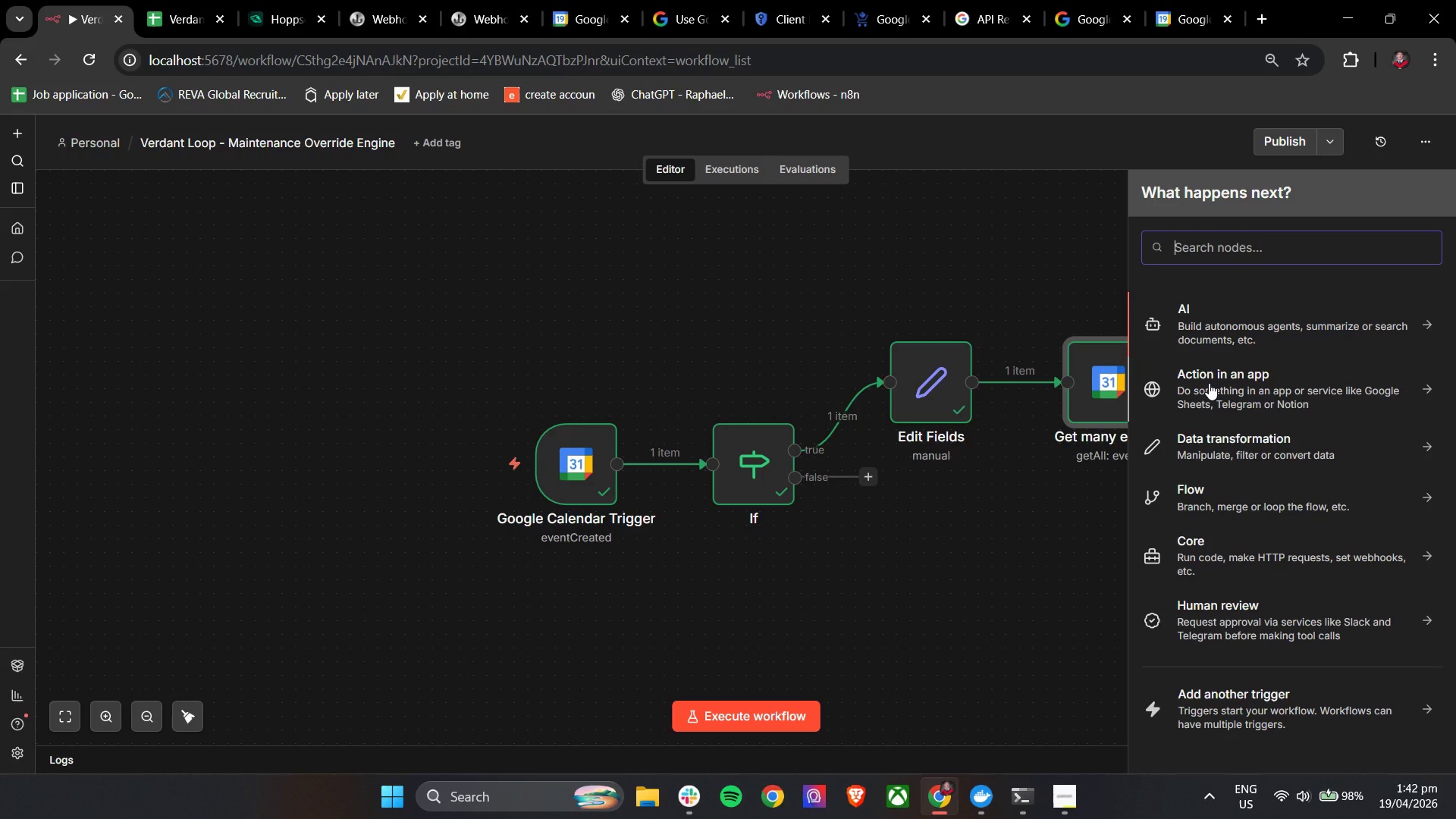 
type(IF)
 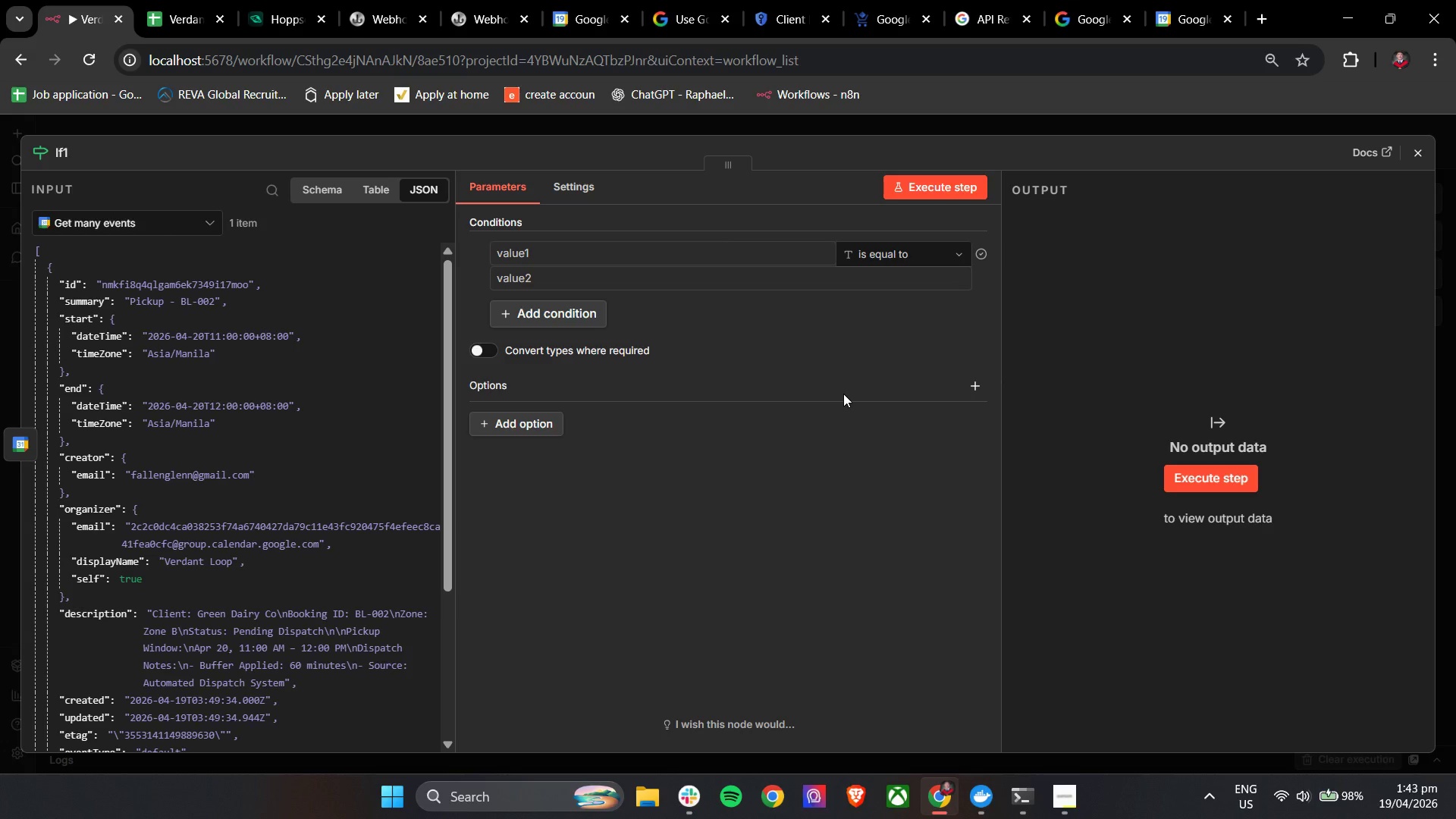 
wait(33.11)
 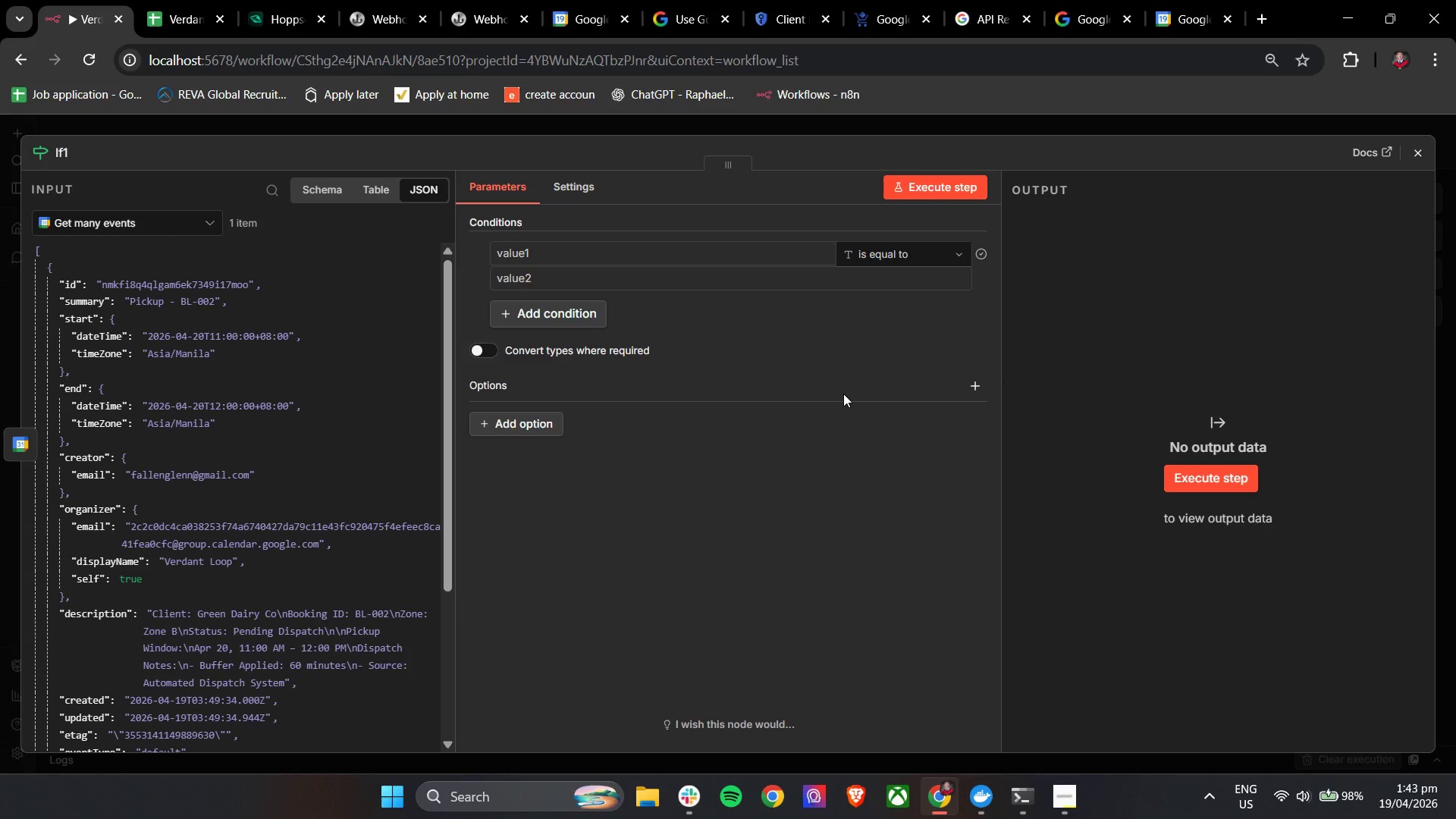 
left_click([681, 789])
 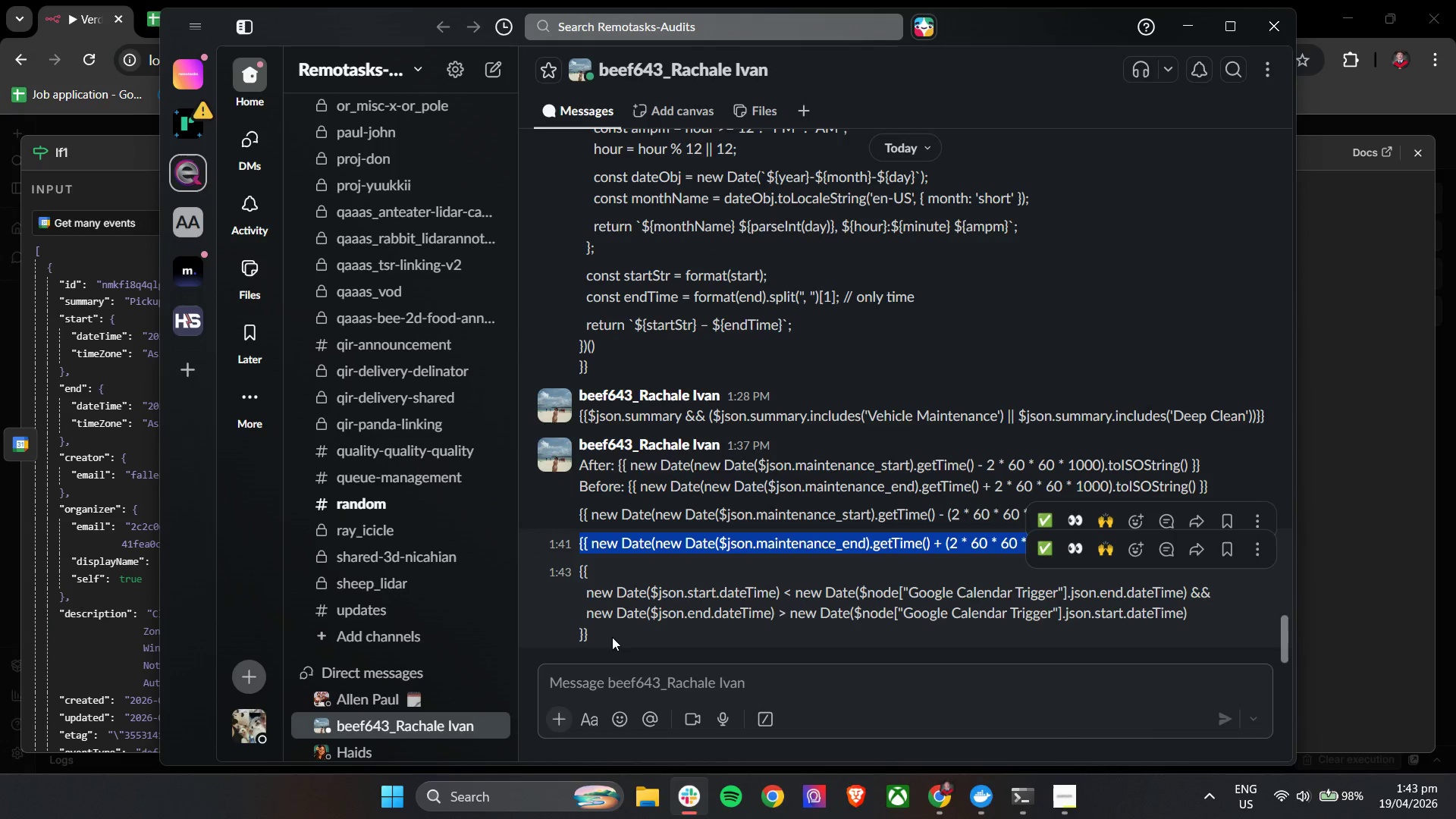 
left_click_drag(start_coordinate=[601, 645], to_coordinate=[576, 572])
 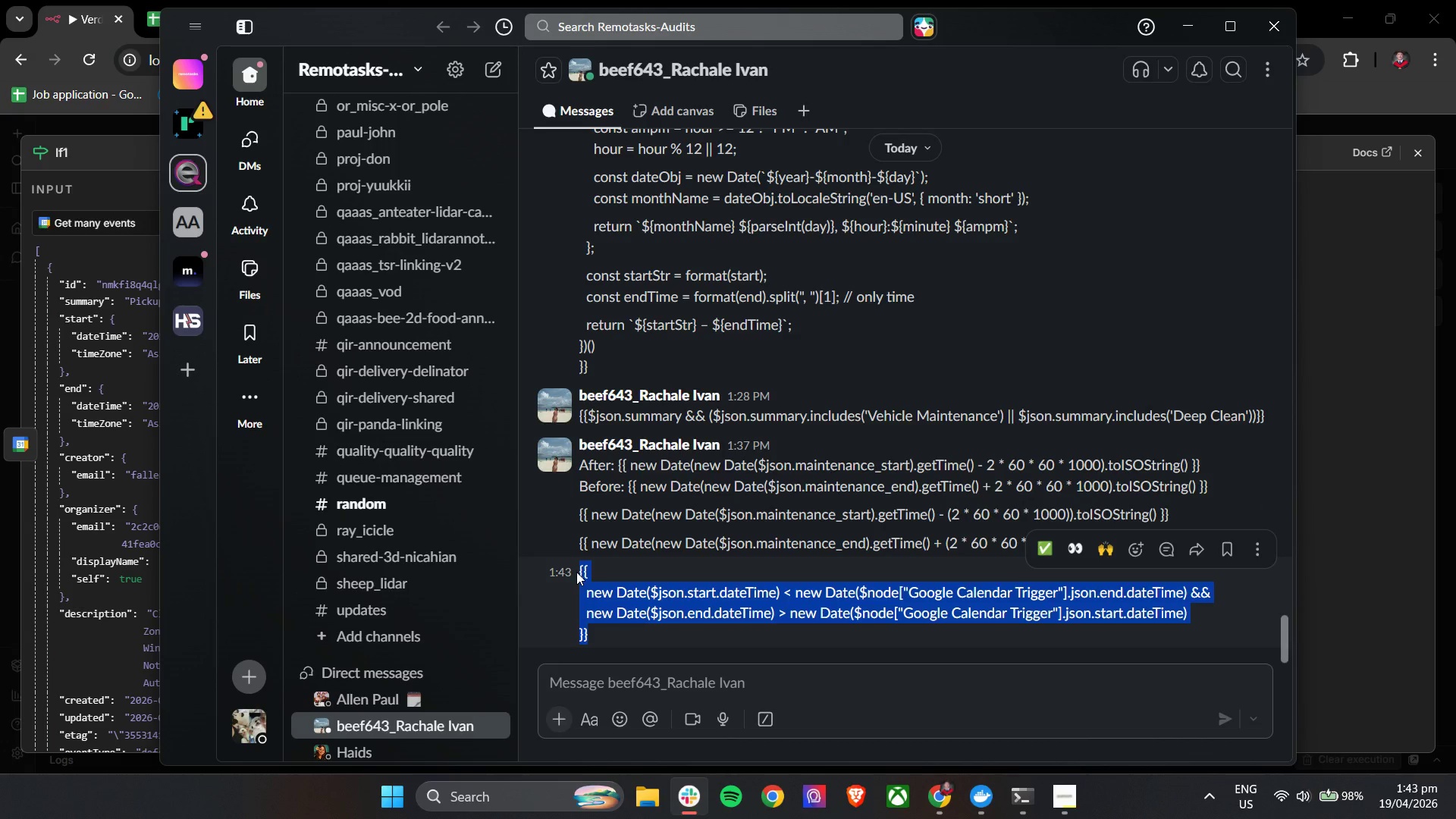 
key(Control+C)
 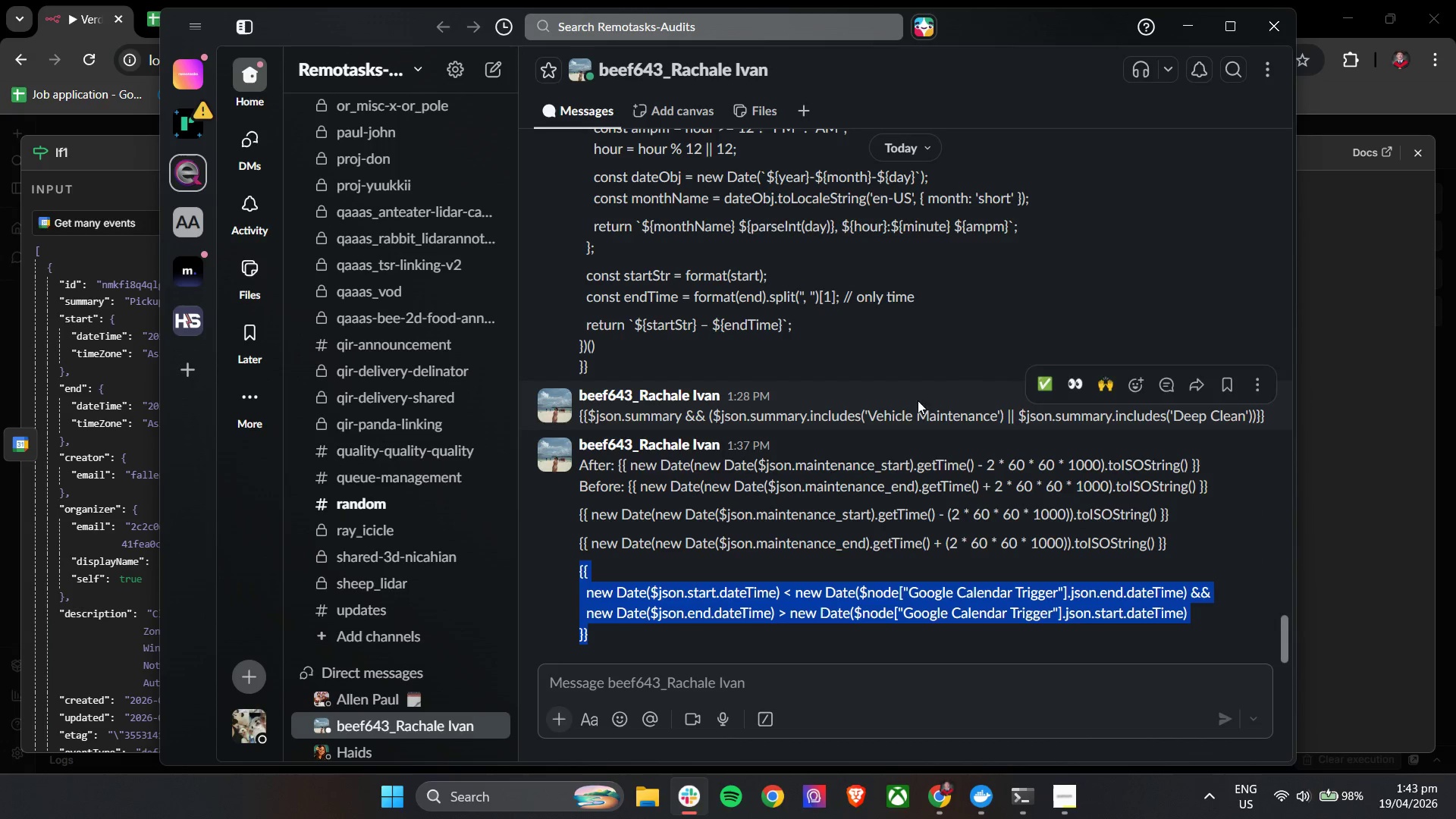 
key(Control+C)
 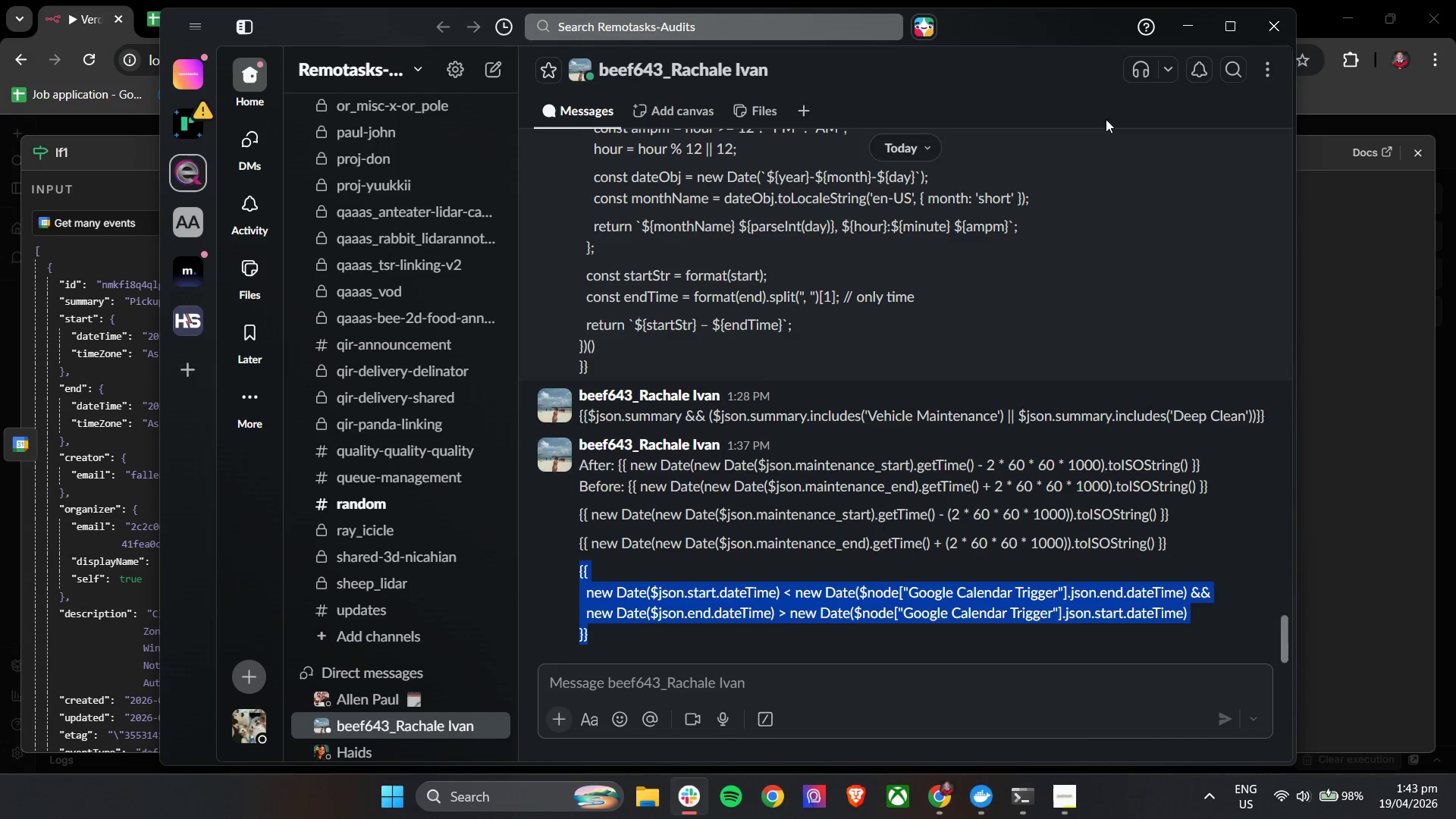 
key(Control+C)
 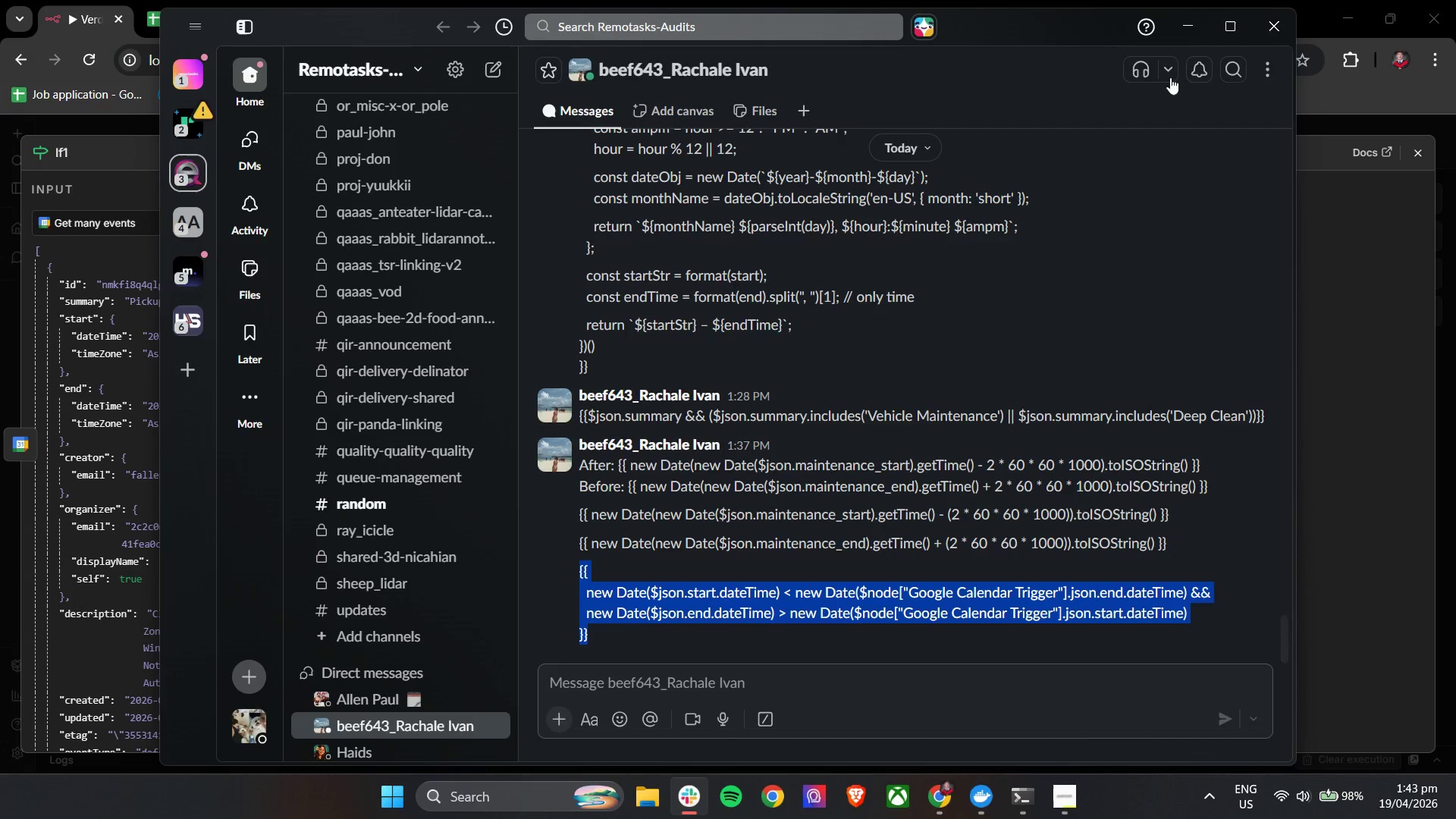 
key(Control+C)
 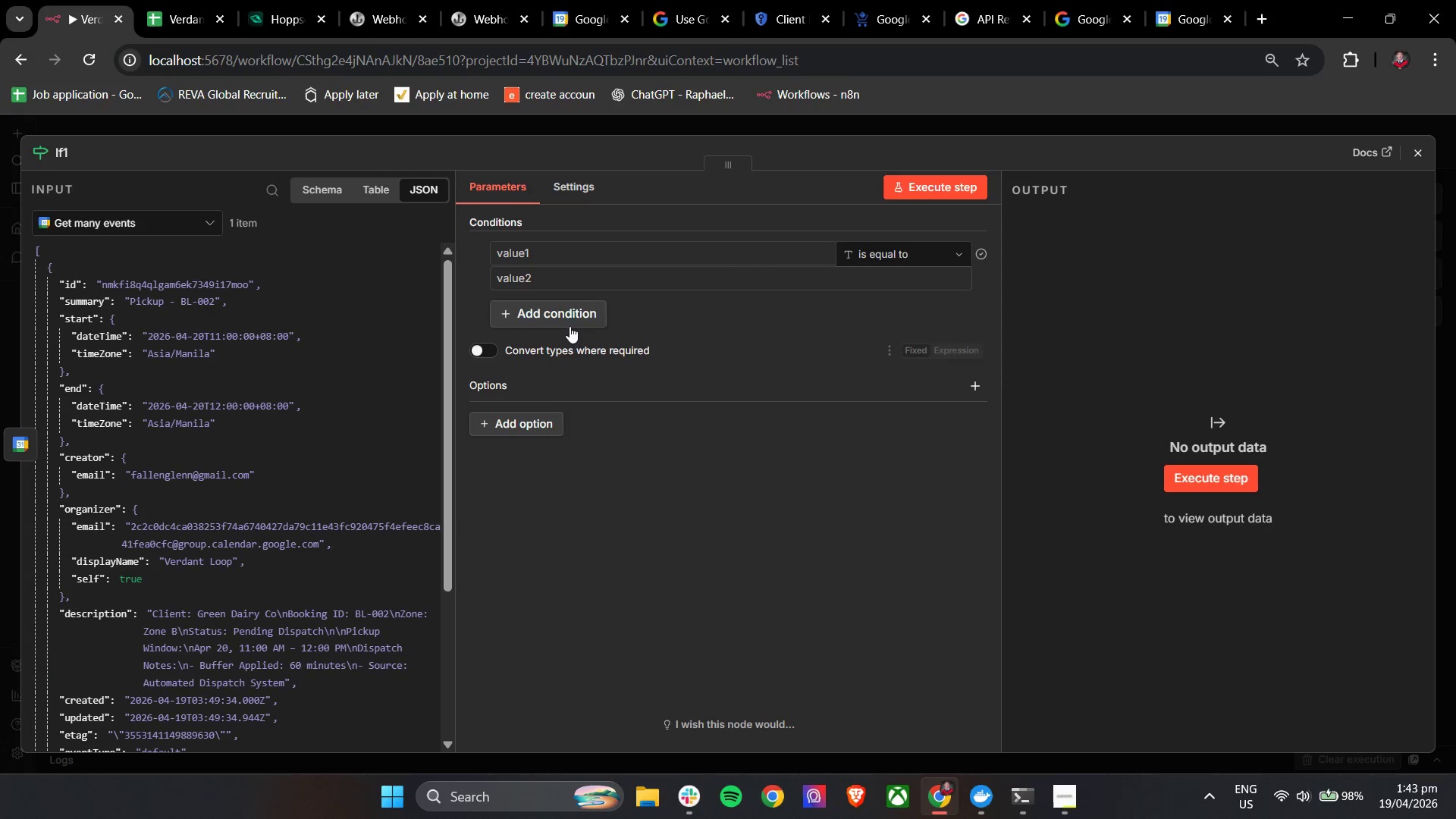 
left_click([599, 265])
 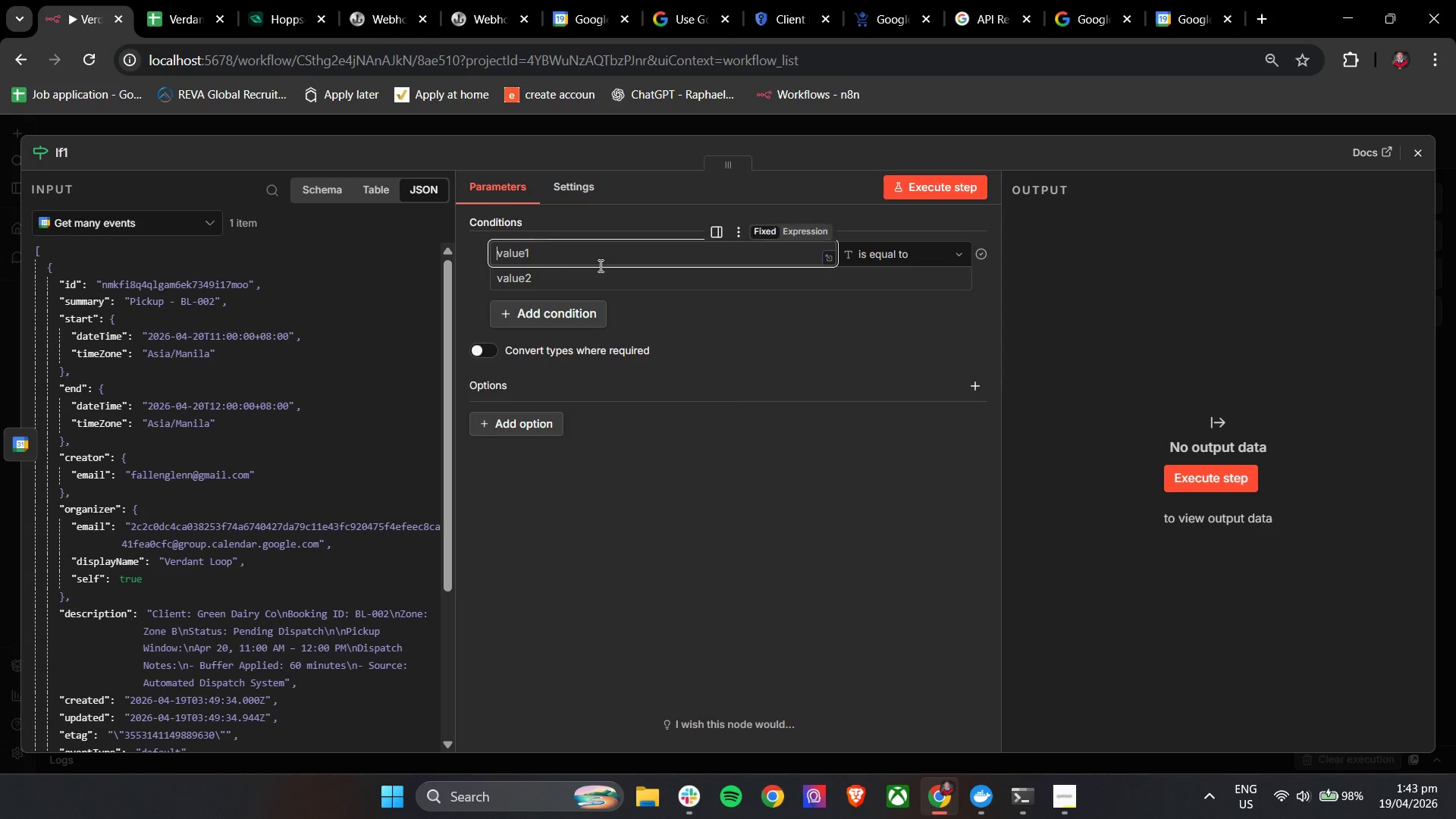 
key(Control+V)
 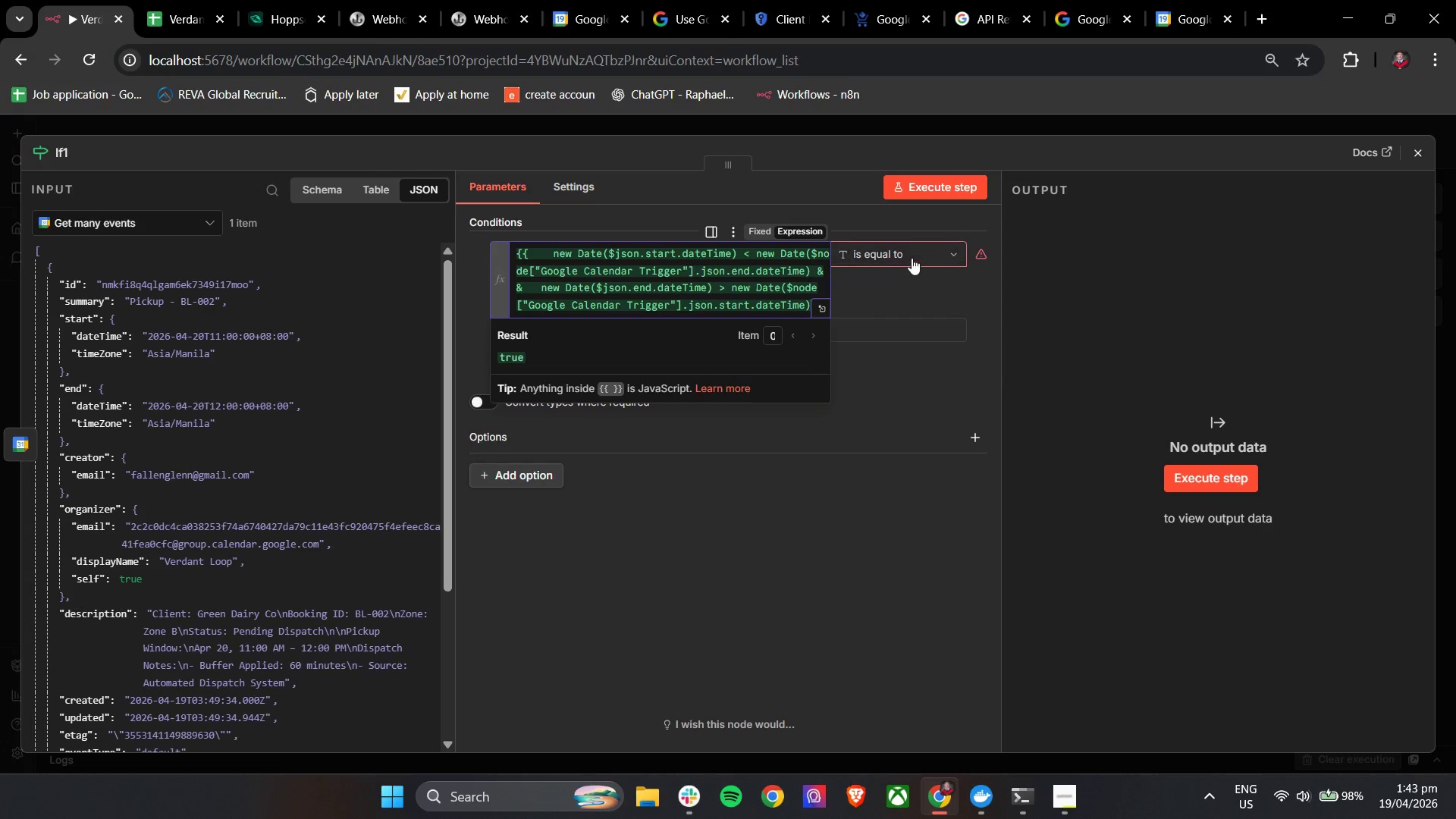 
left_click([915, 253])
 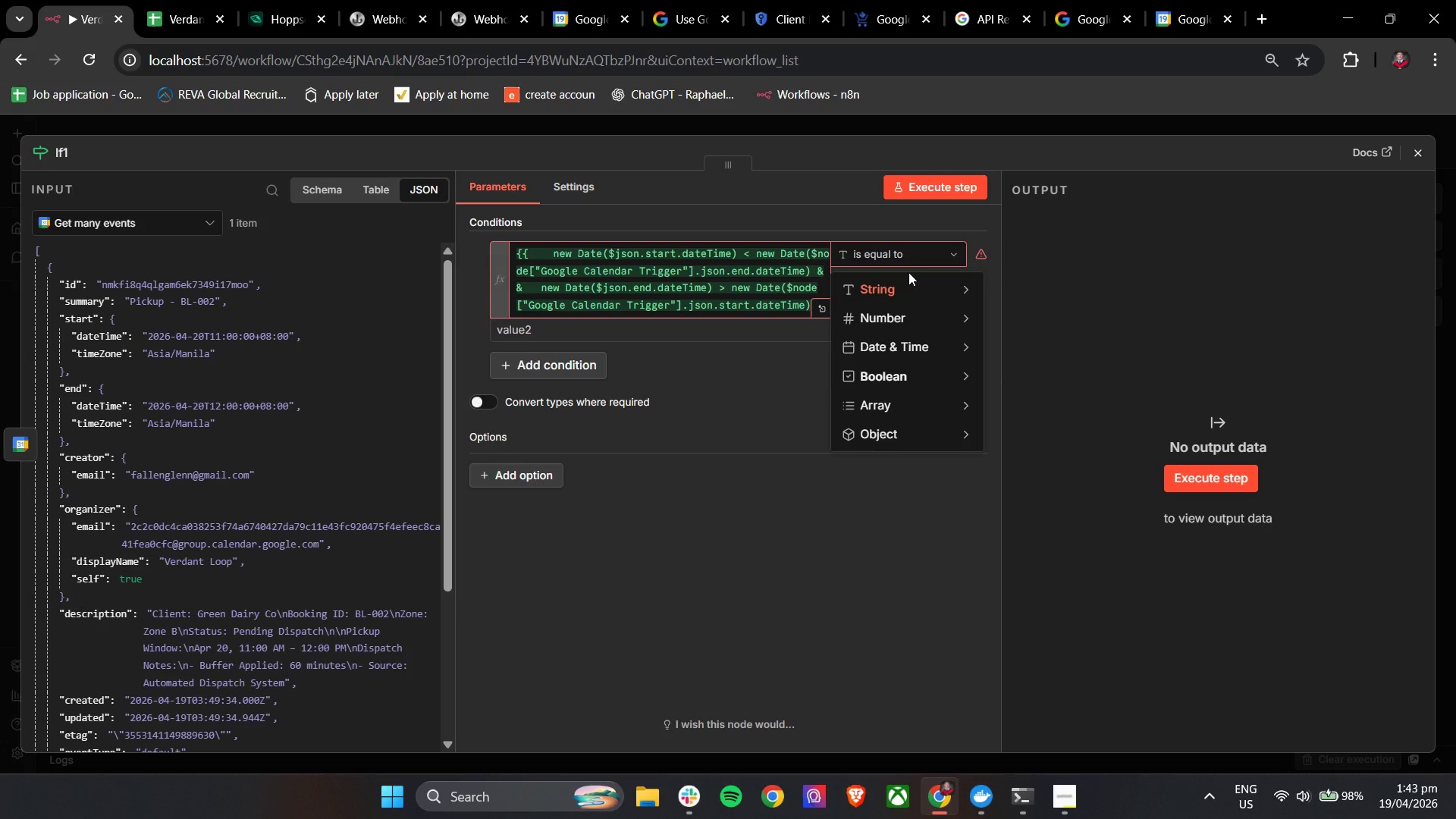 
mouse_move([907, 378])
 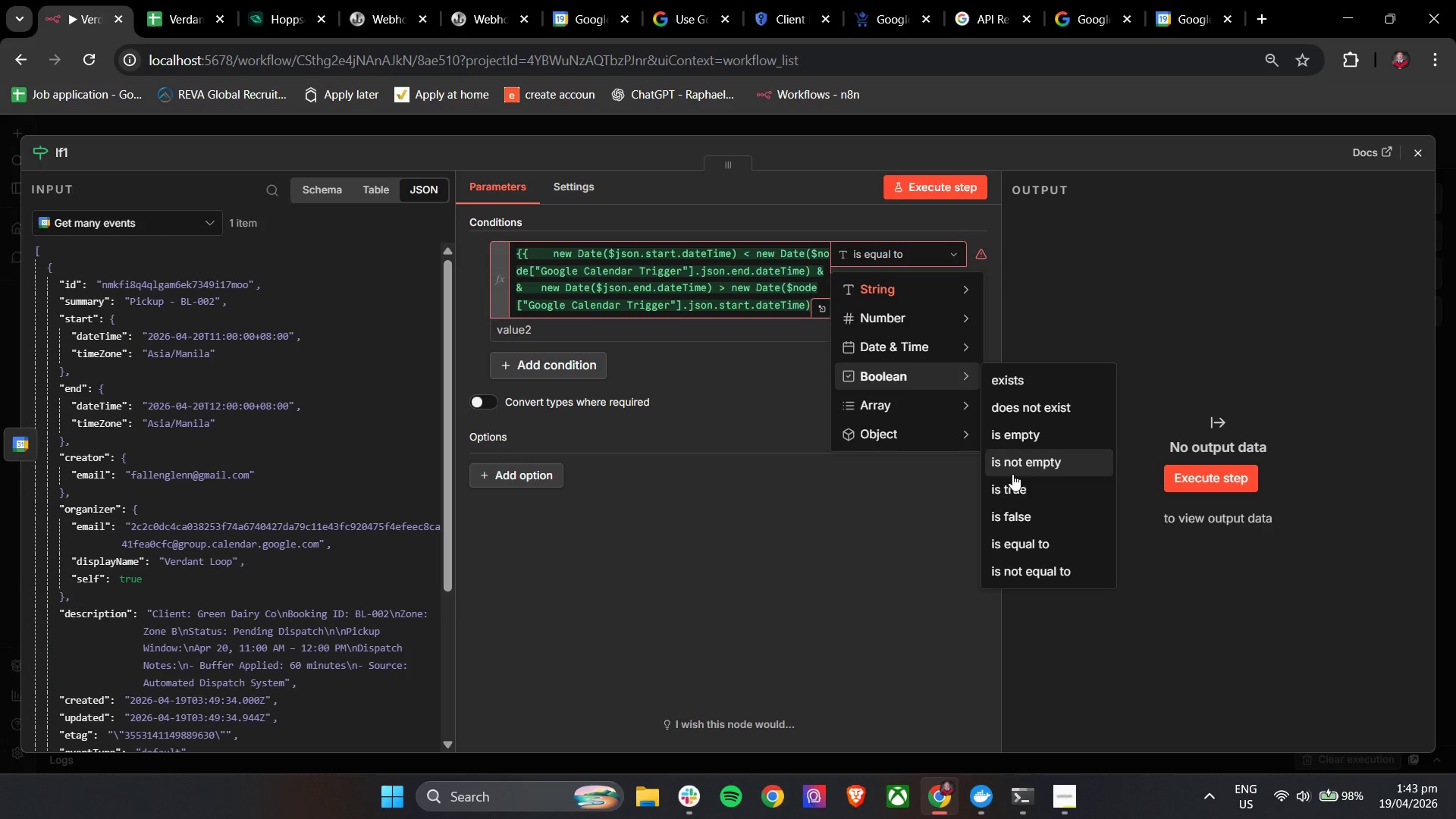 
left_click([1013, 485])
 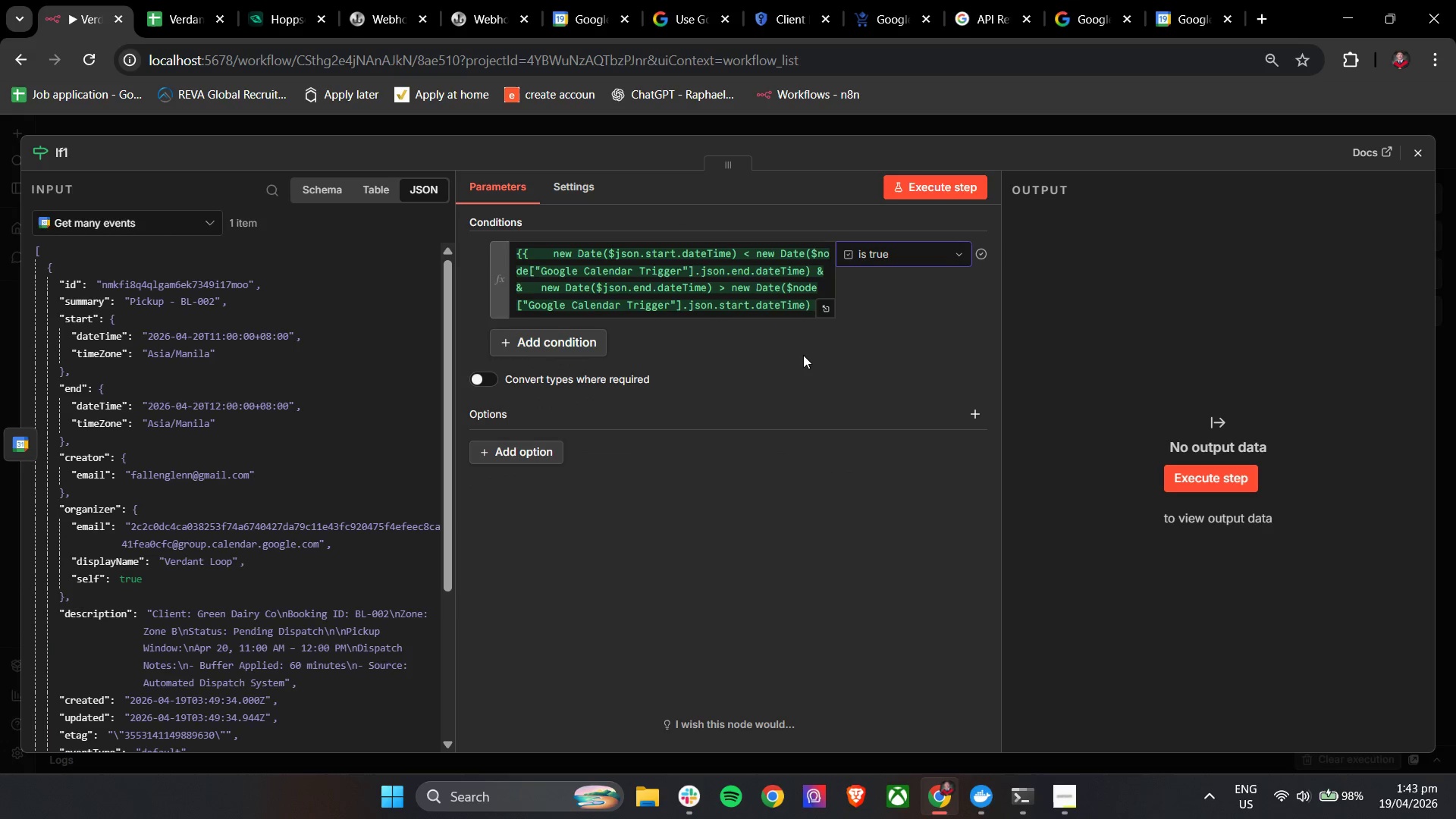 
left_click([804, 352])
 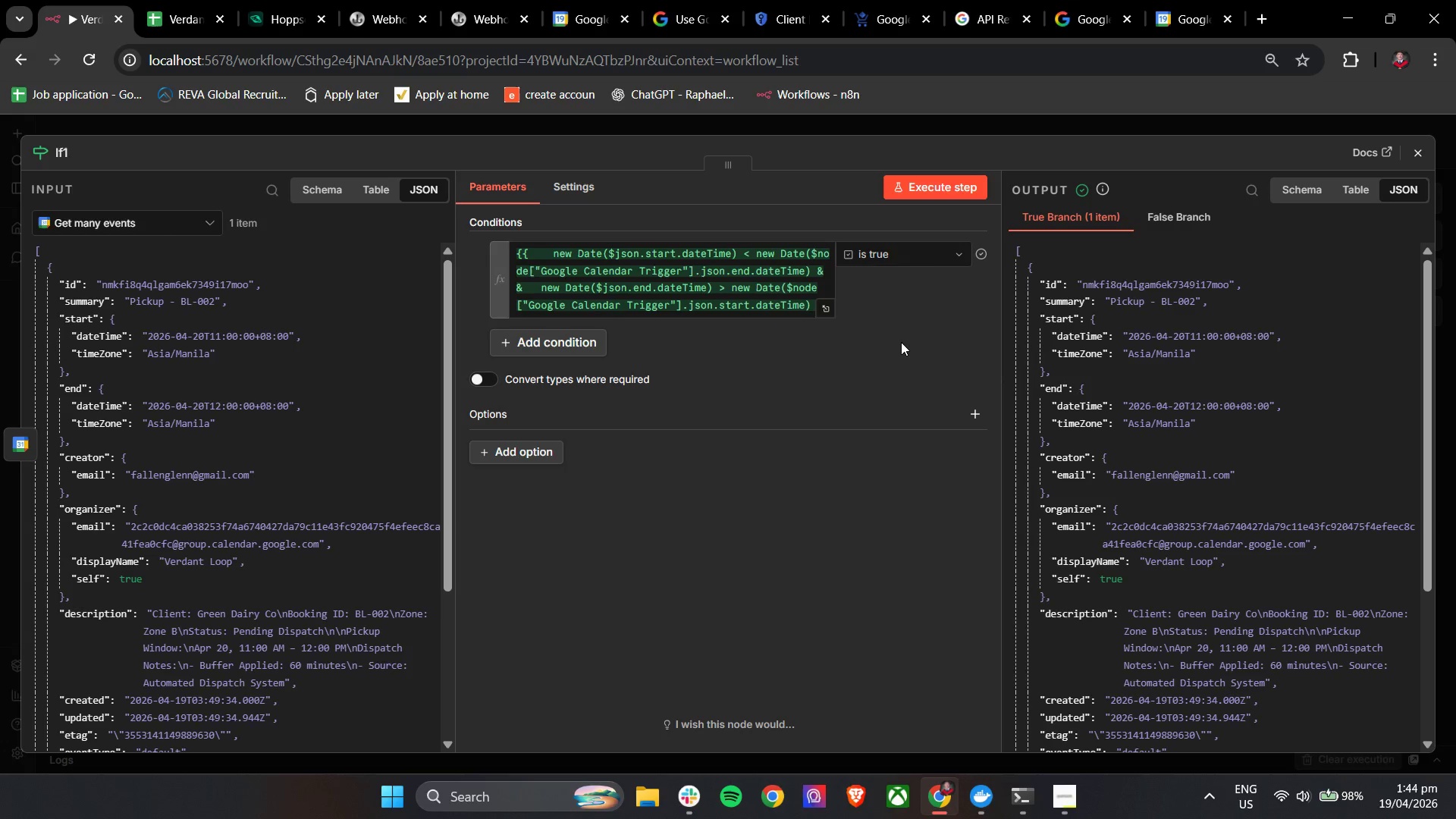 
wait(98.84)
 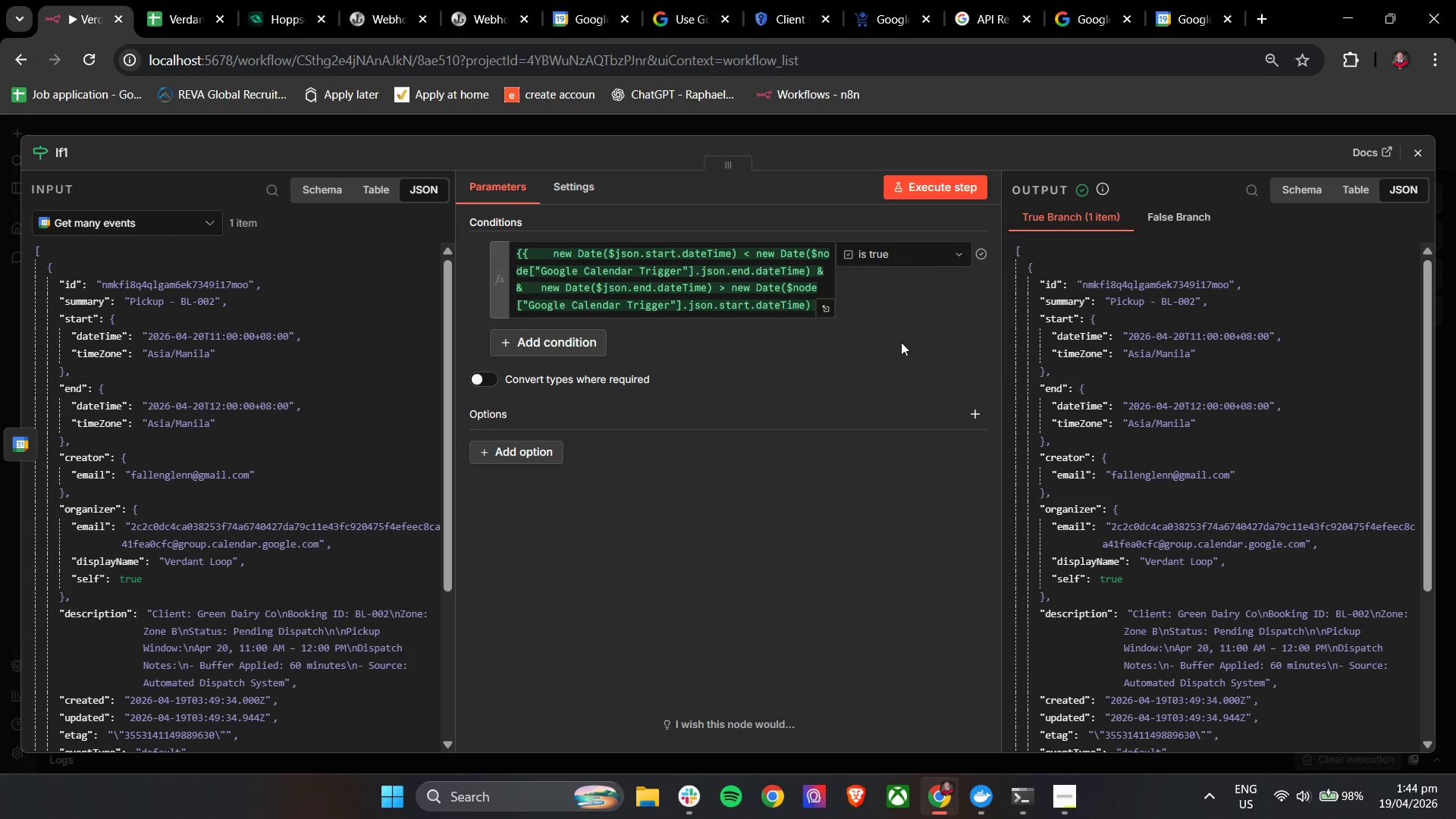 
left_click([692, 799])
 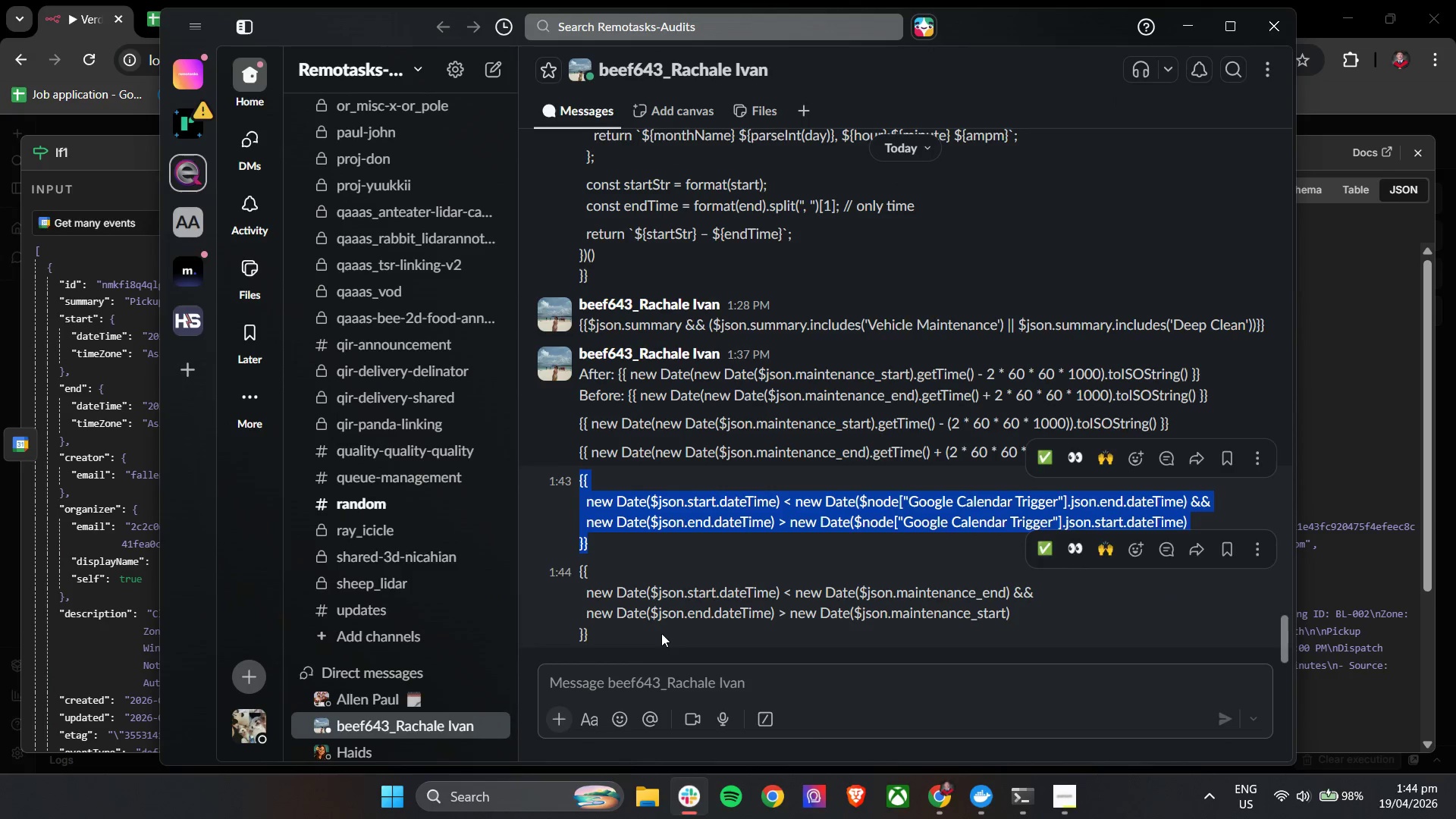 
left_click_drag(start_coordinate=[626, 651], to_coordinate=[579, 570])
 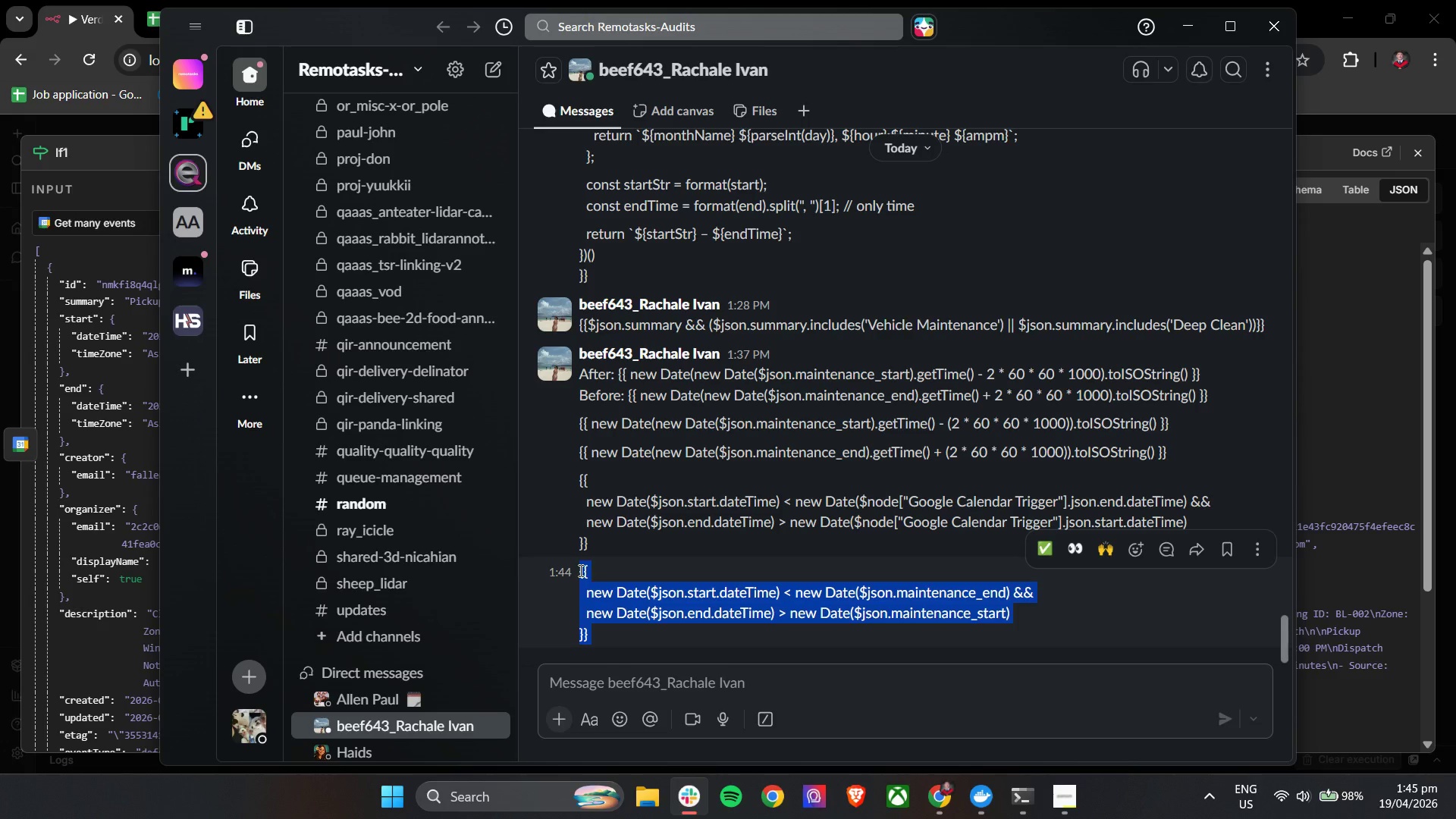 
key(Control+C)
 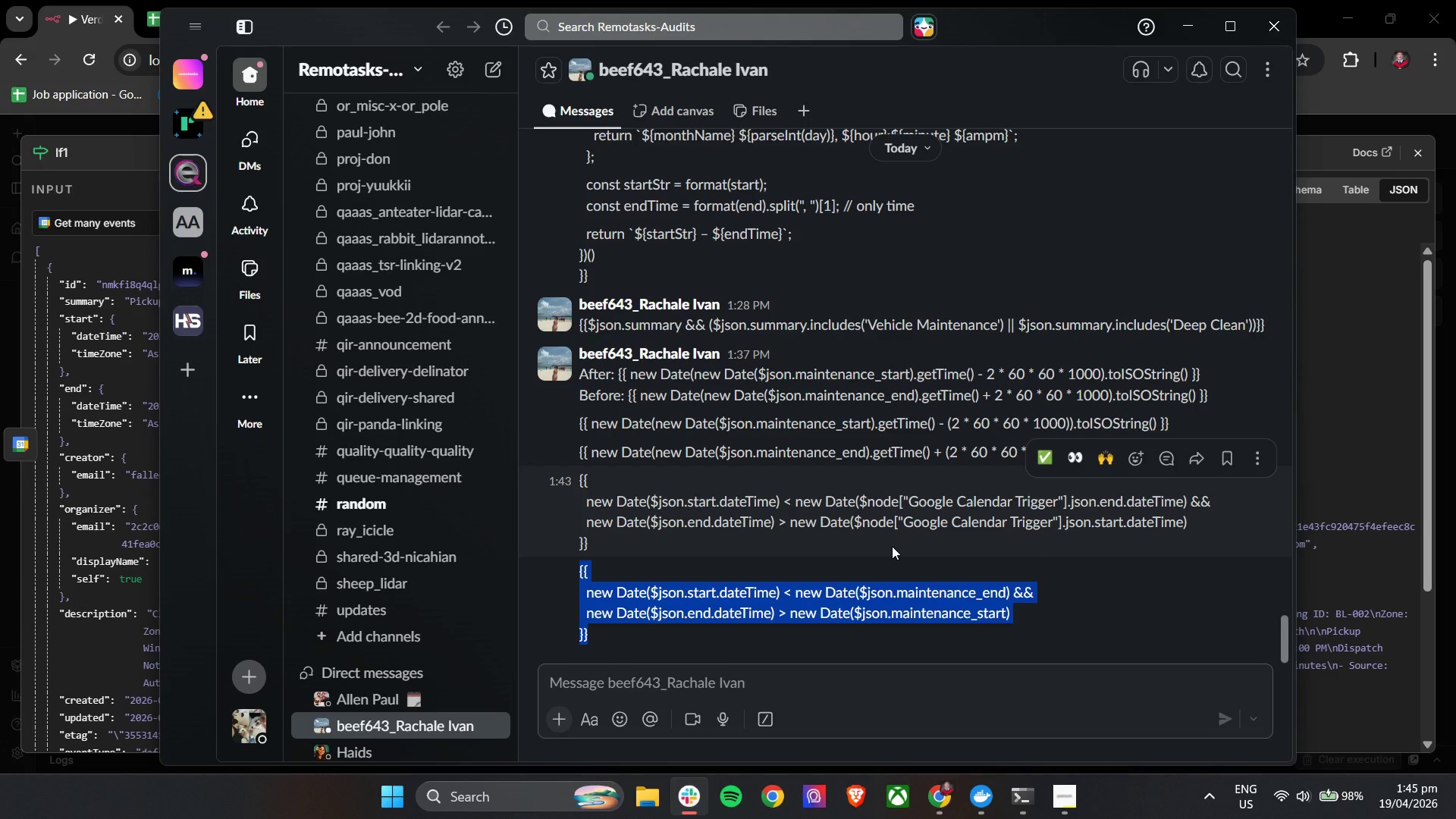 
key(Control+C)
 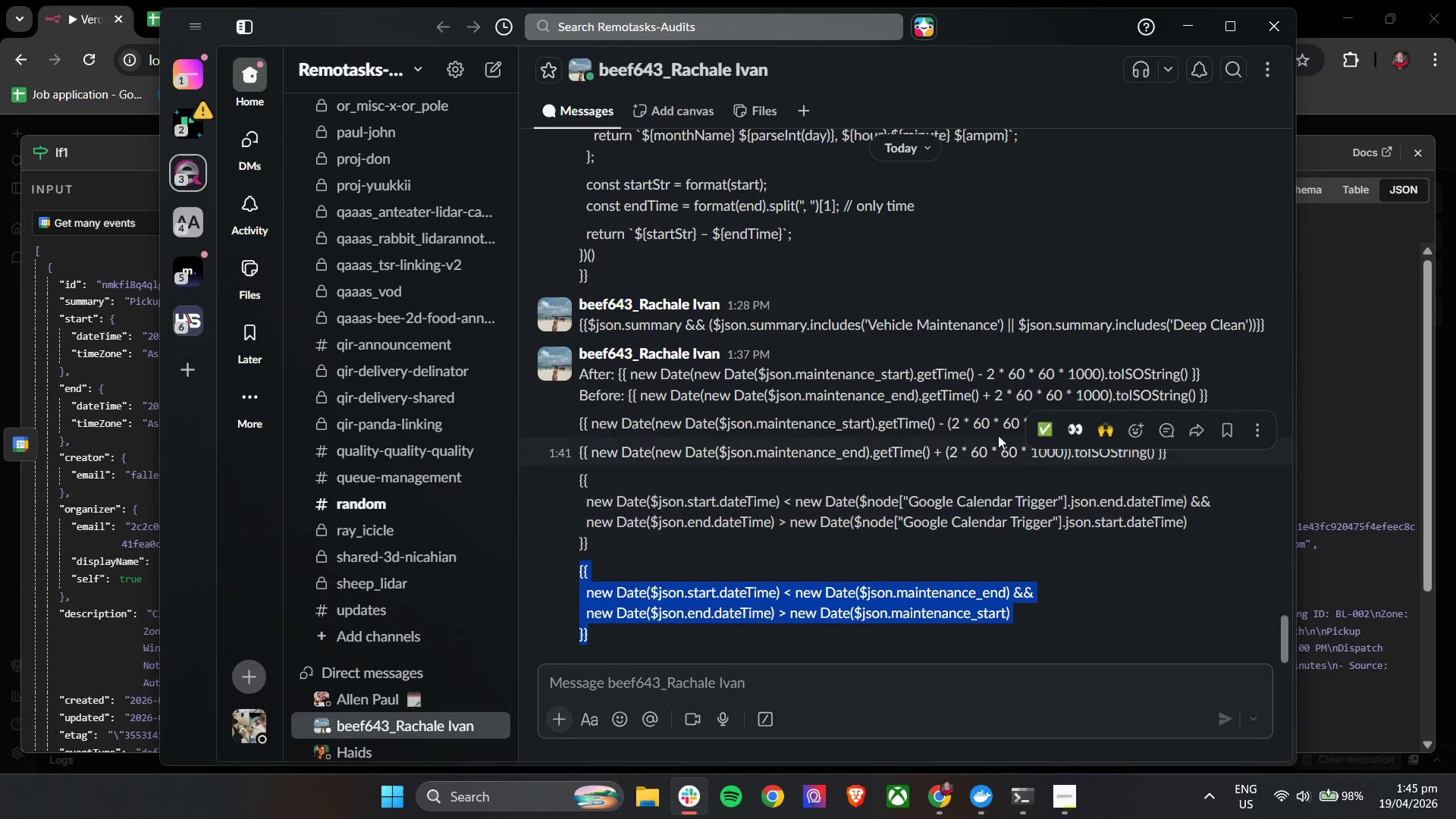 
key(Control+C)
 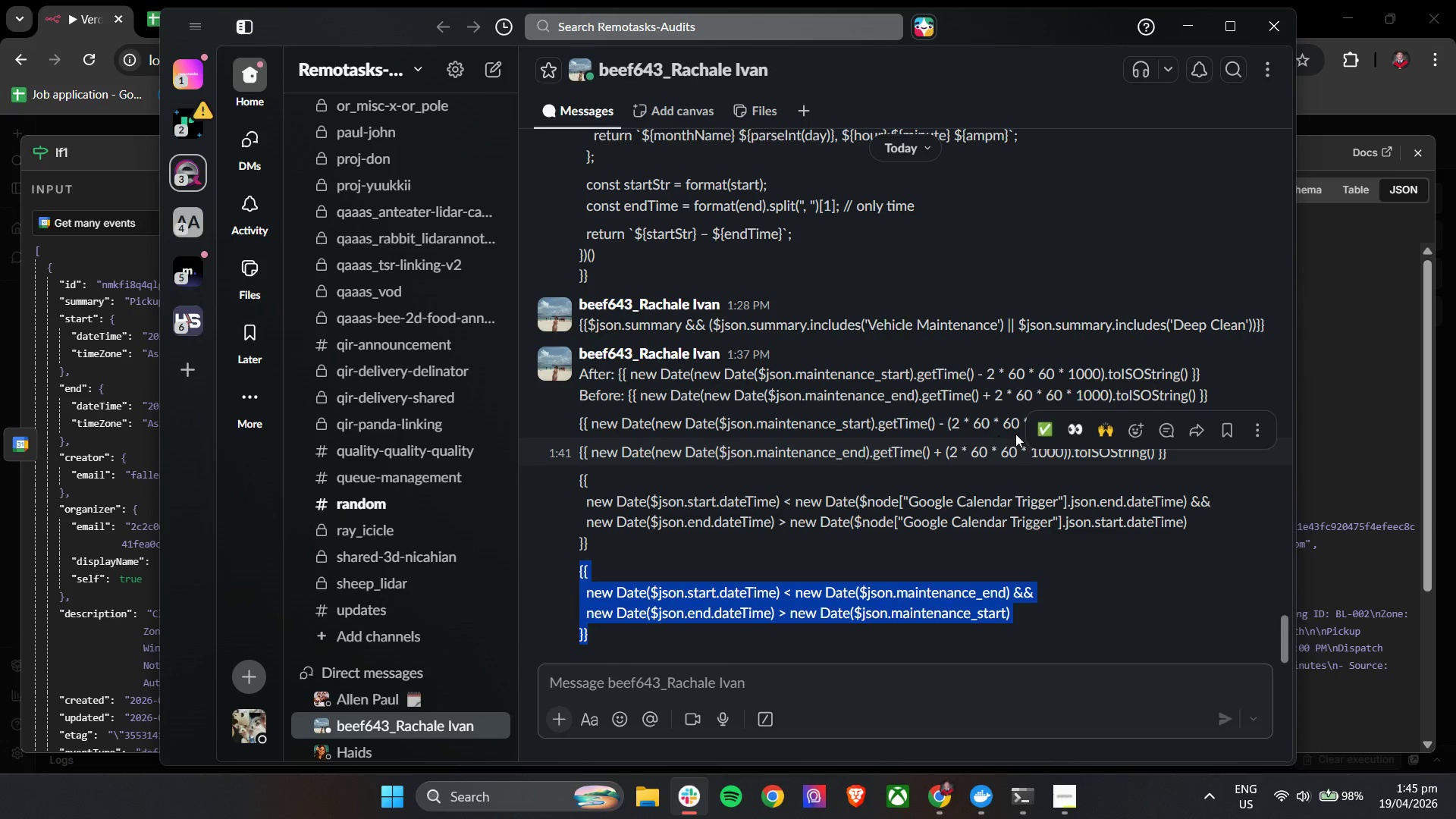 
key(Control+C)
 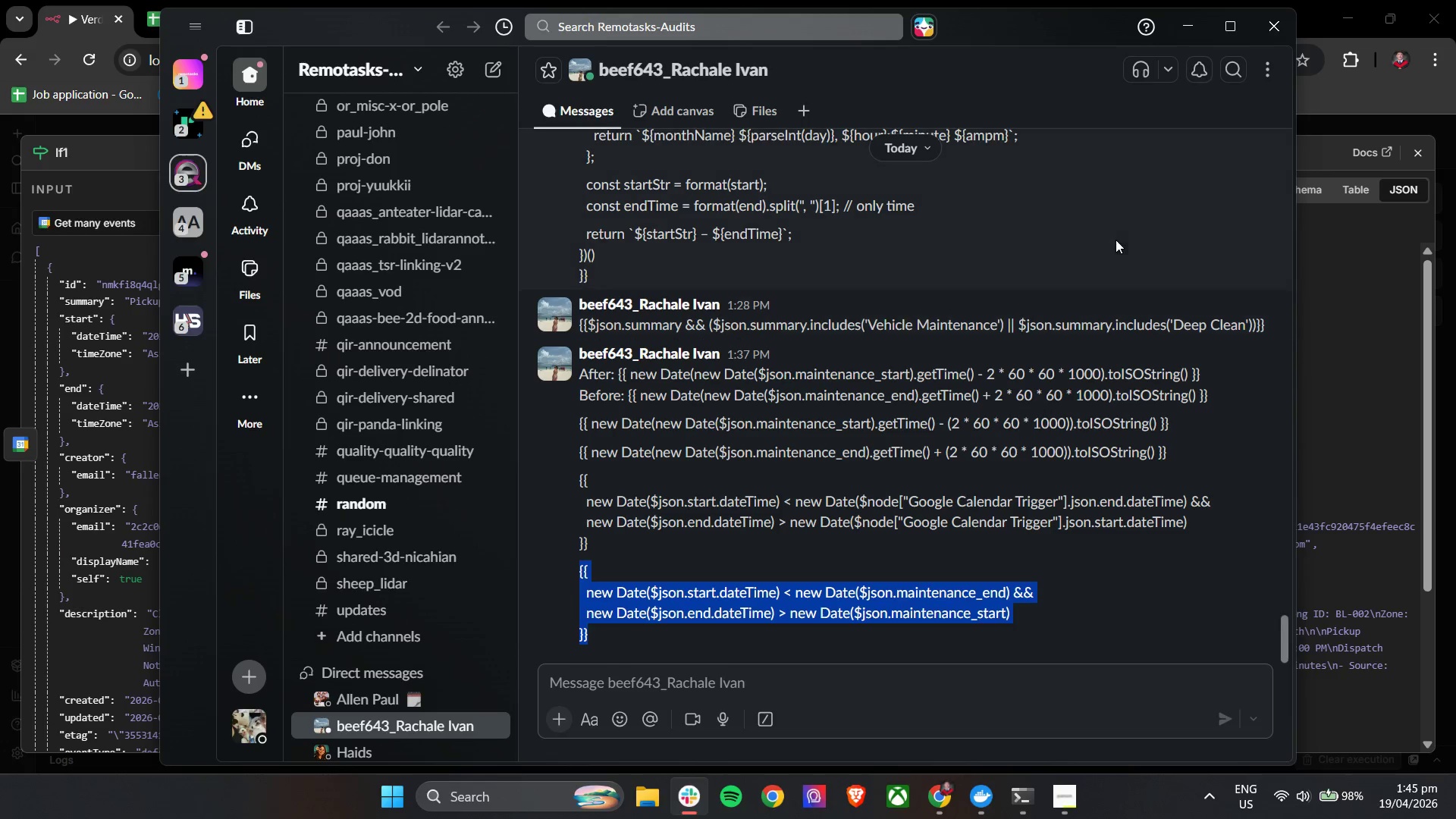 
key(Control+C)
 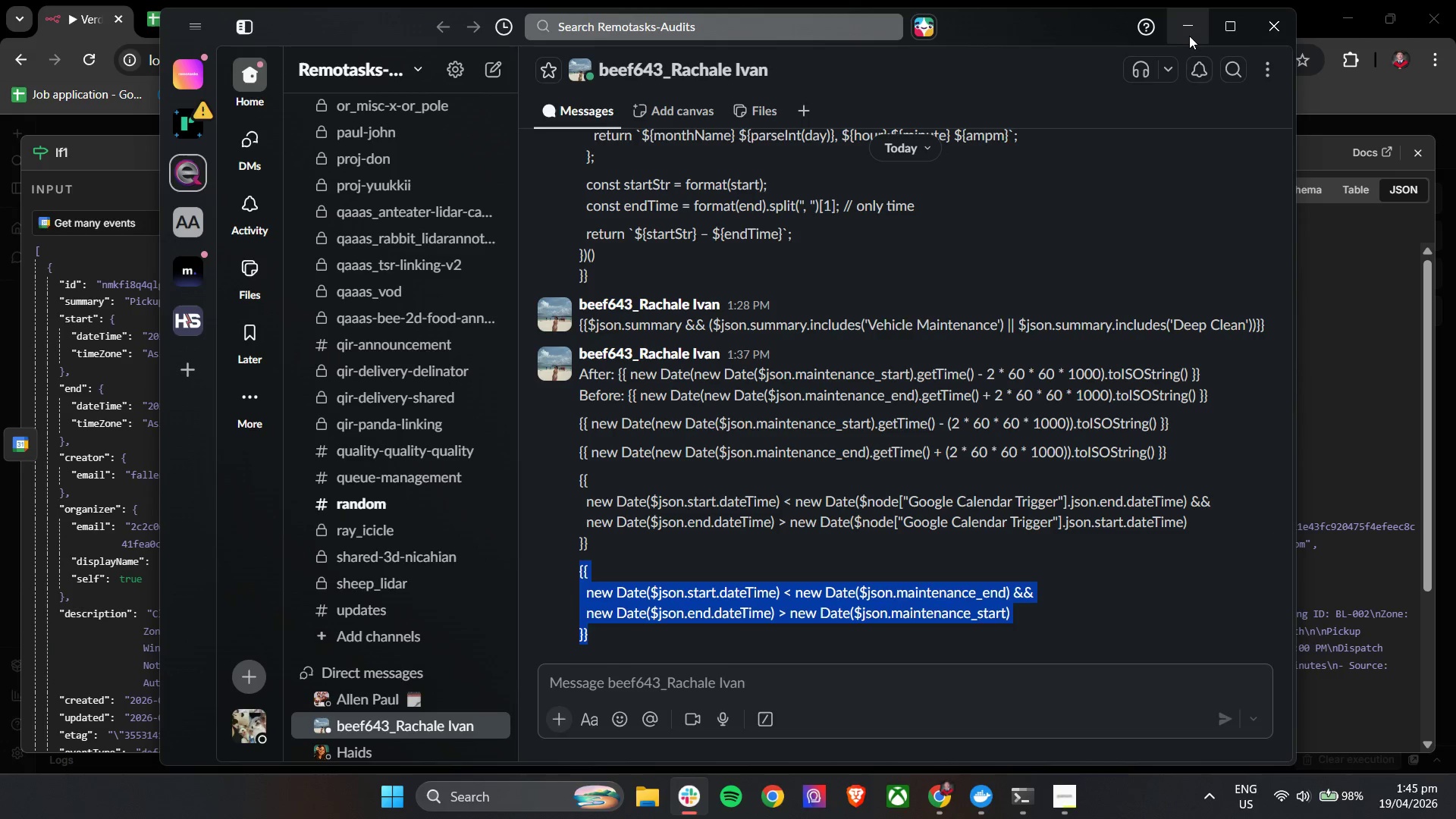 
left_click([1188, 33])
 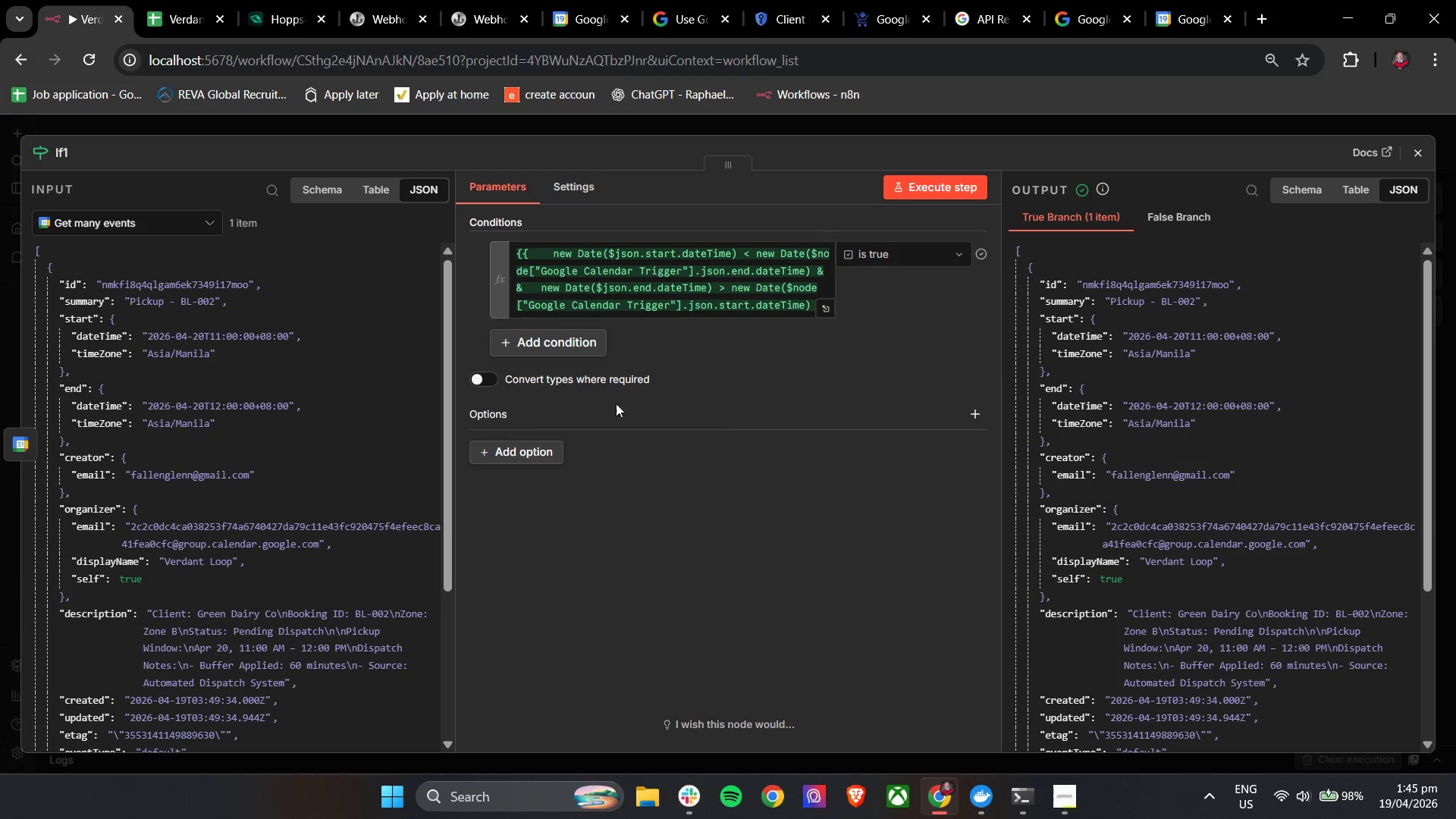 
left_click([685, 291])
 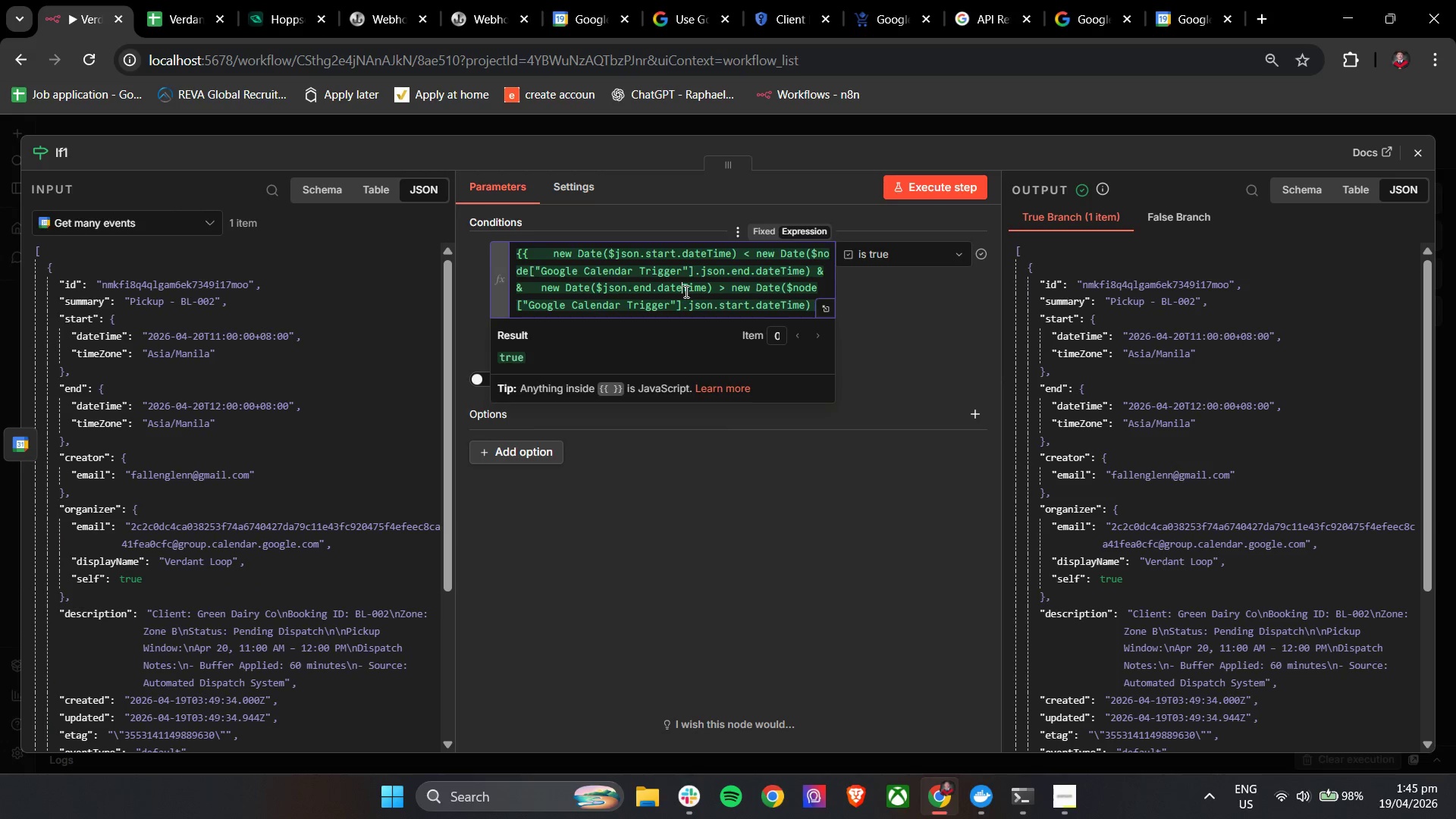 
key(Control+A)
 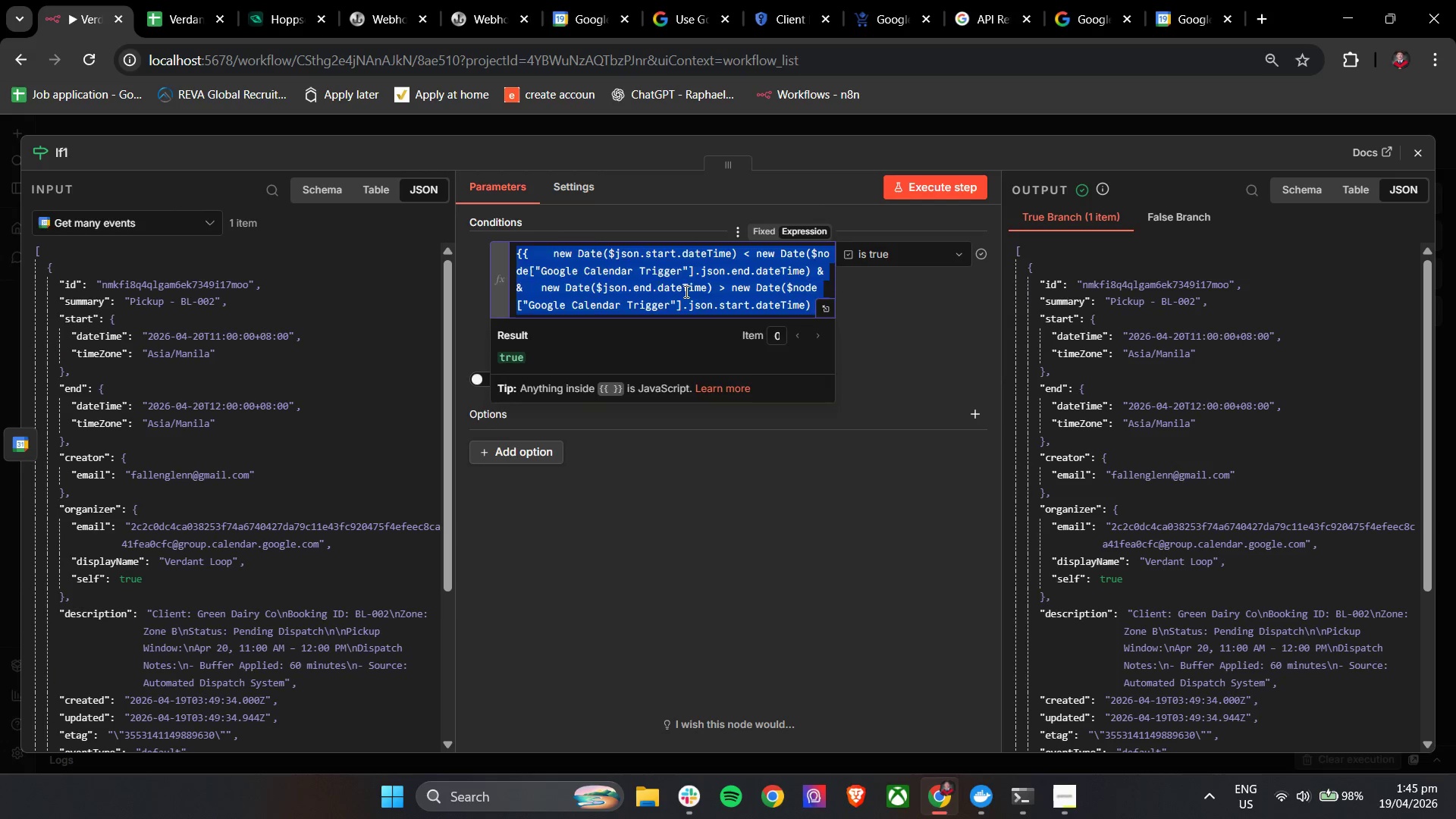 
key(Control+V)
 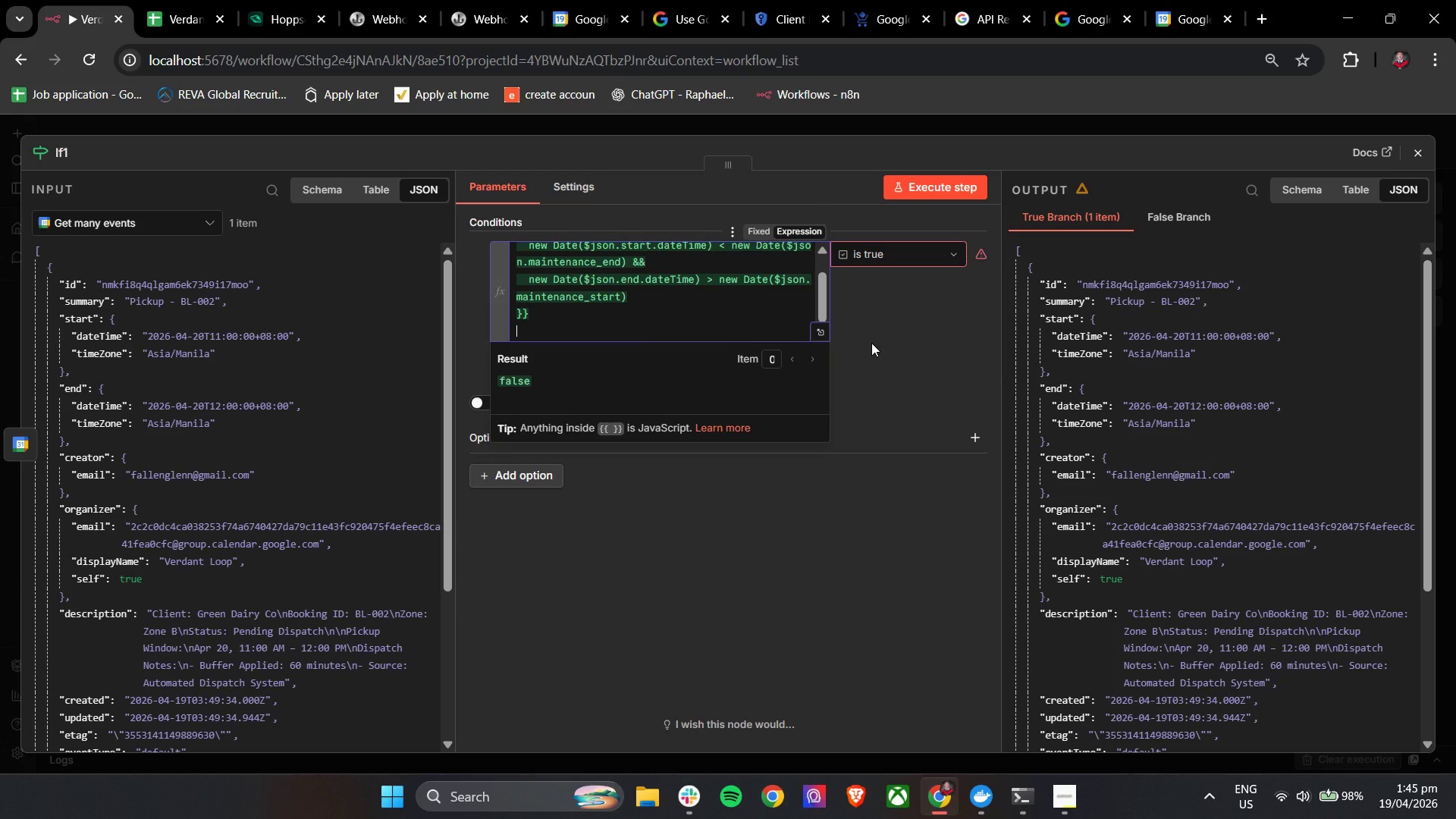 
key(Backspace)
 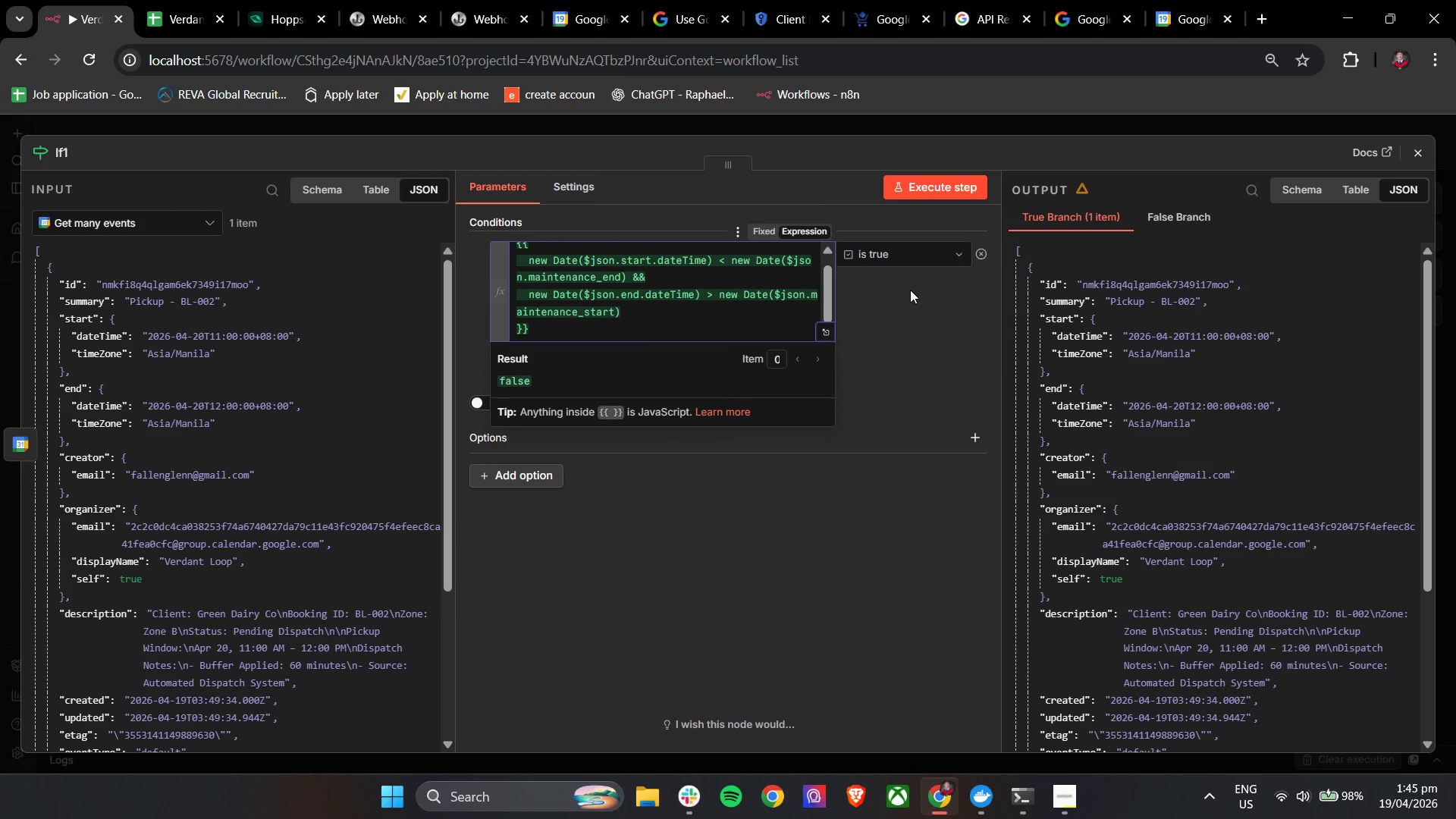 
left_click([910, 290])
 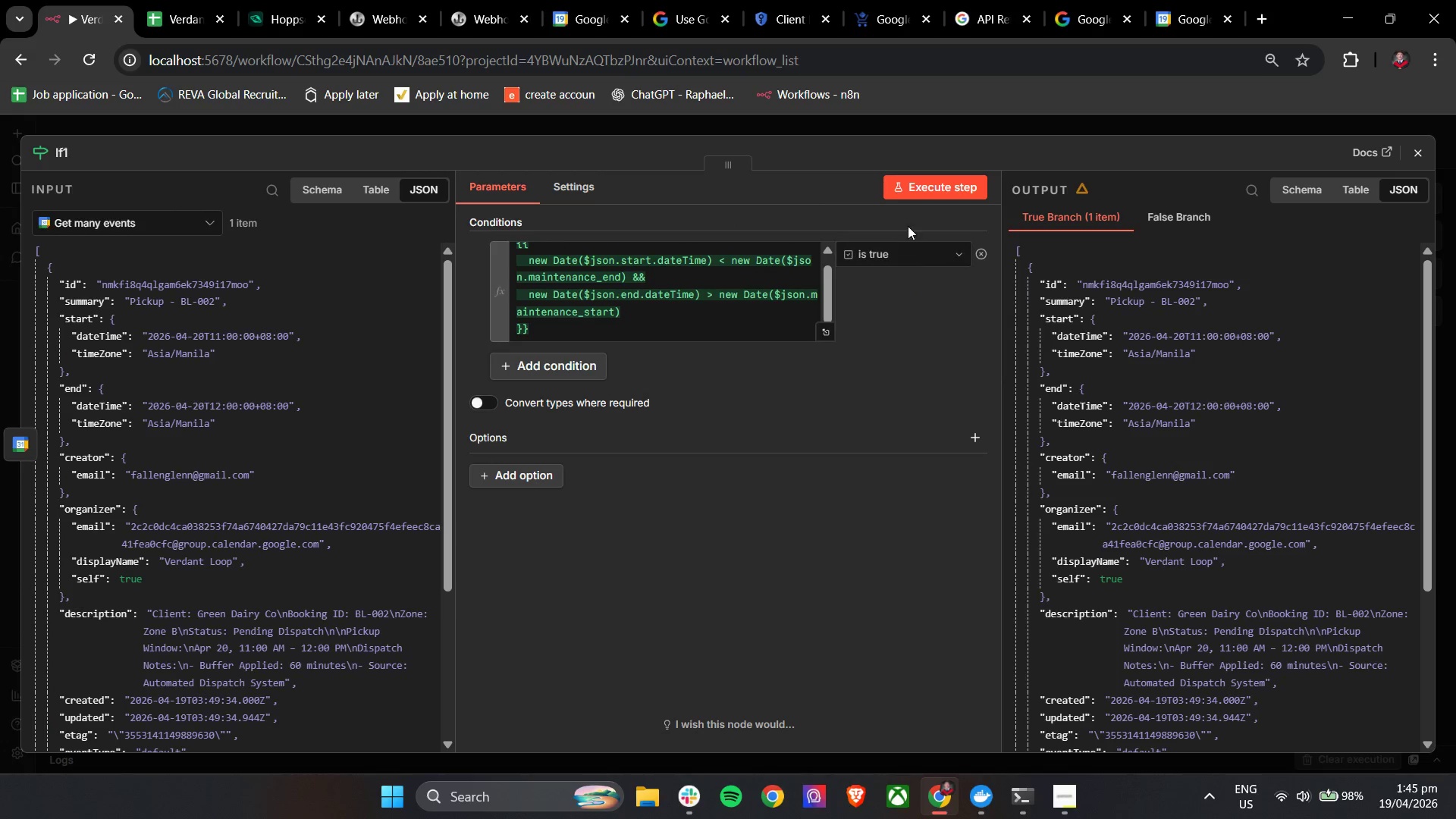 
left_click([930, 184])
 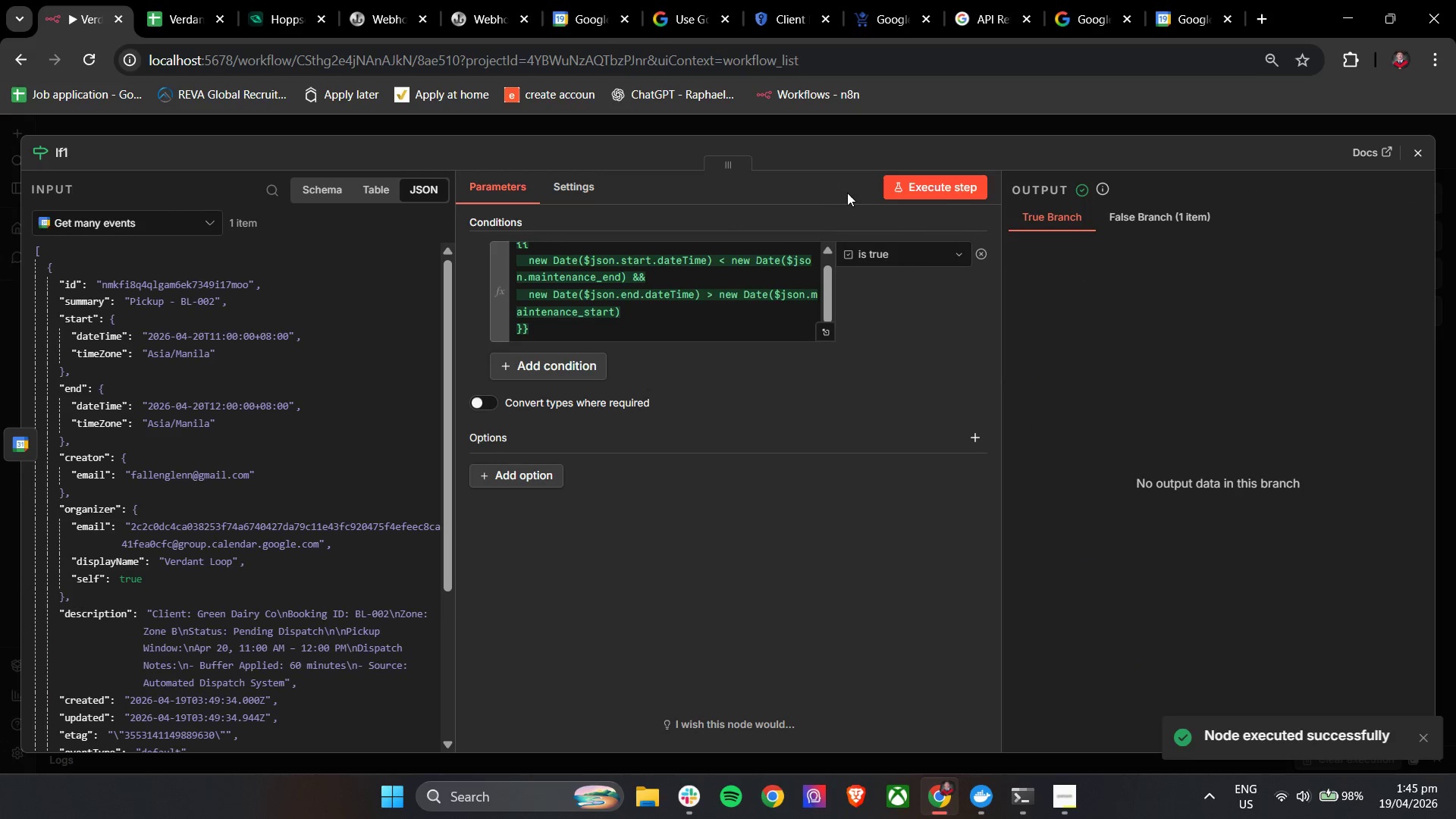 
left_click([839, 190])
 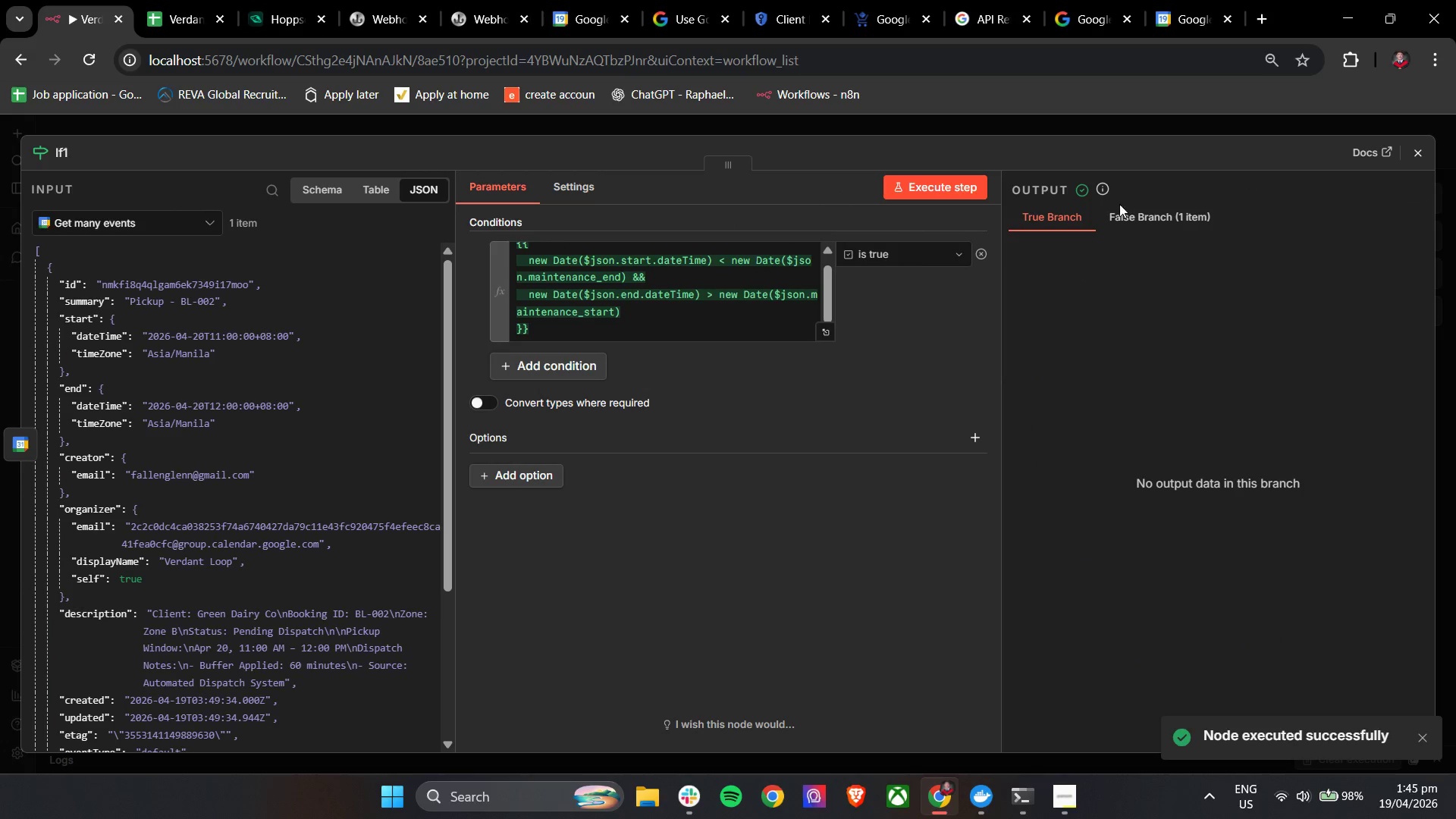 
left_click([1148, 215])
 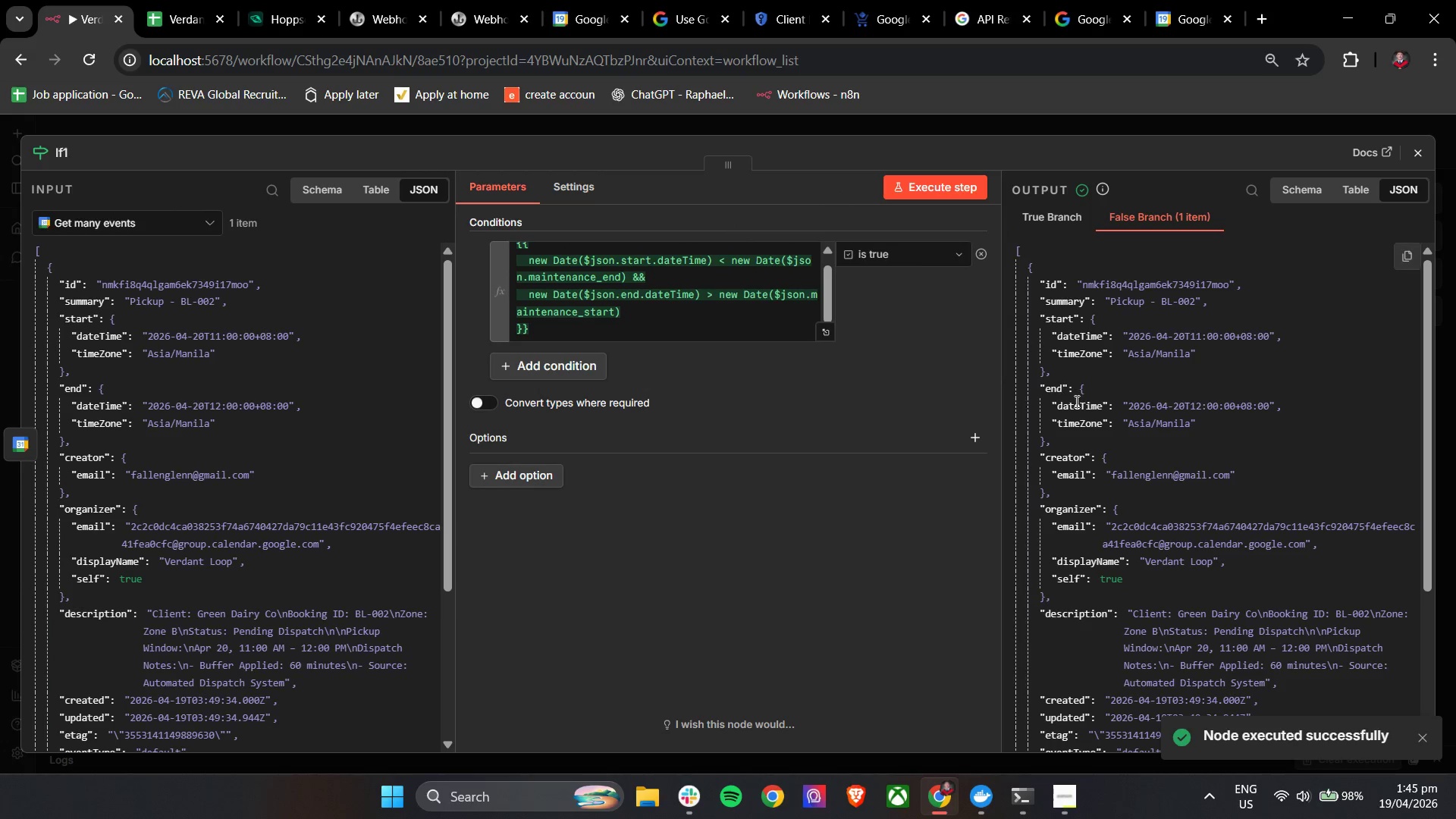 
scroll: coordinate [1078, 402], scroll_direction: down, amount: 5.0
 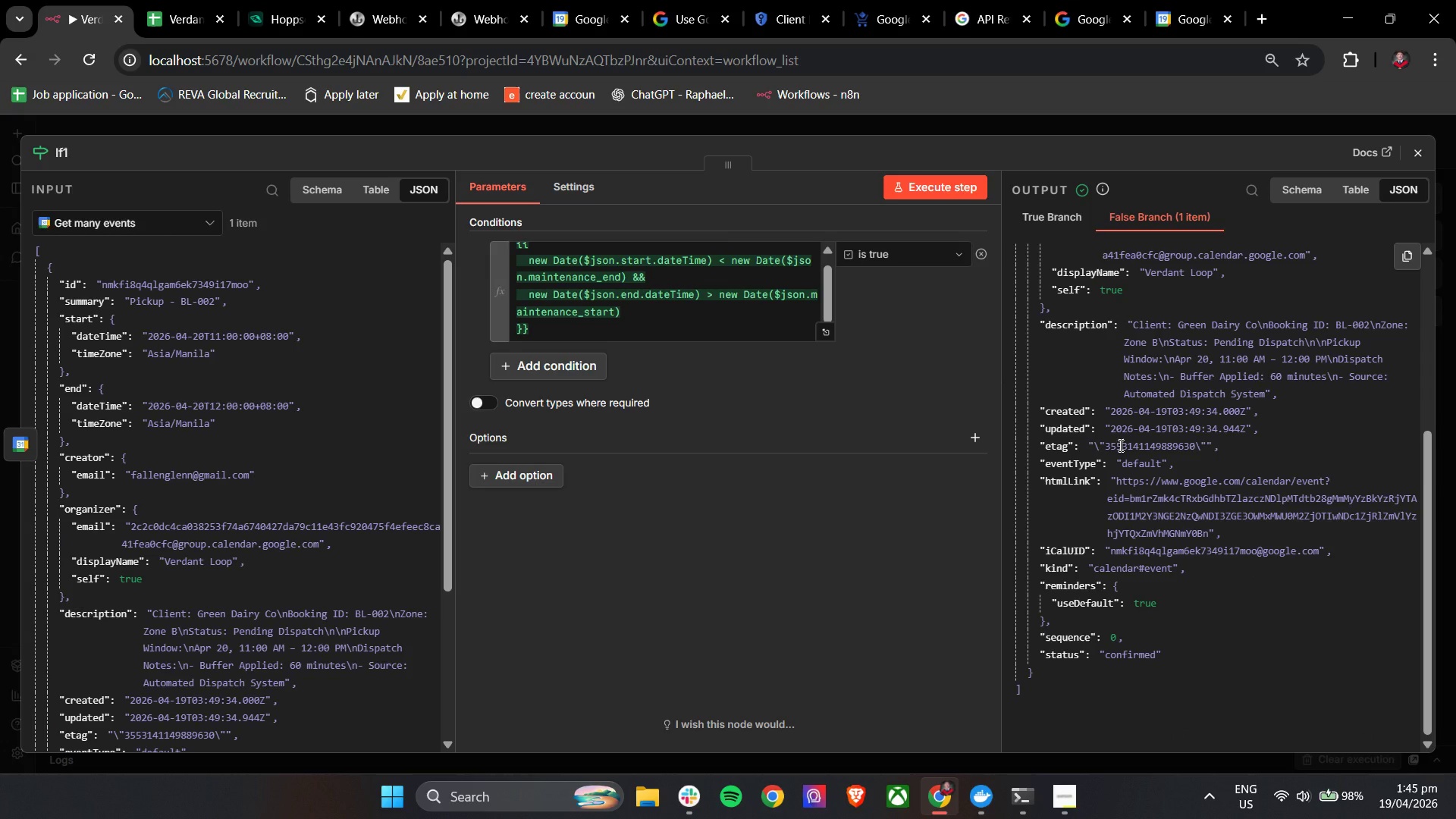 
scroll: coordinate [1126, 470], scroll_direction: up, amount: 3.0
 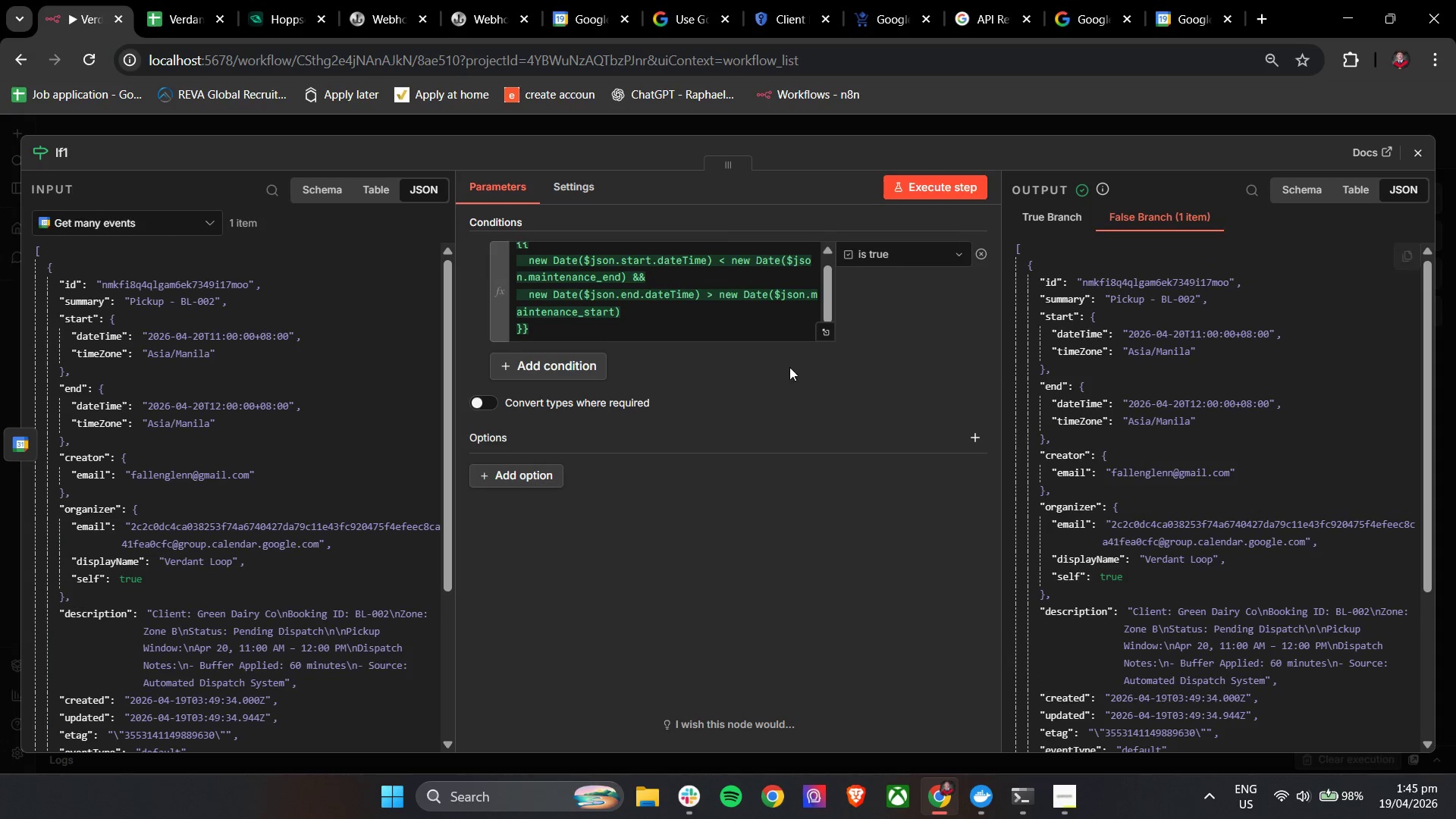 
left_click([797, 392])
 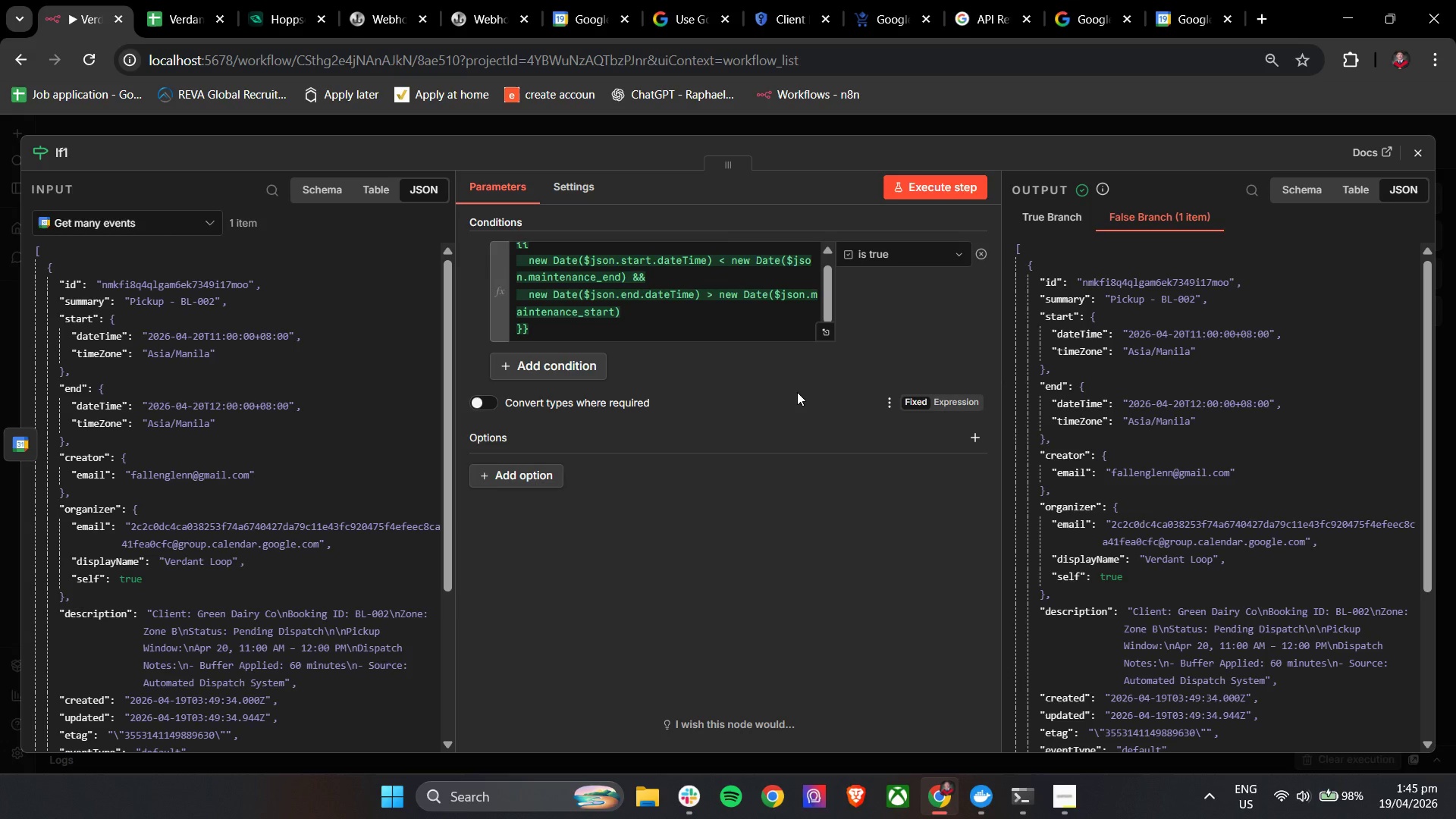 
wait(28.17)
 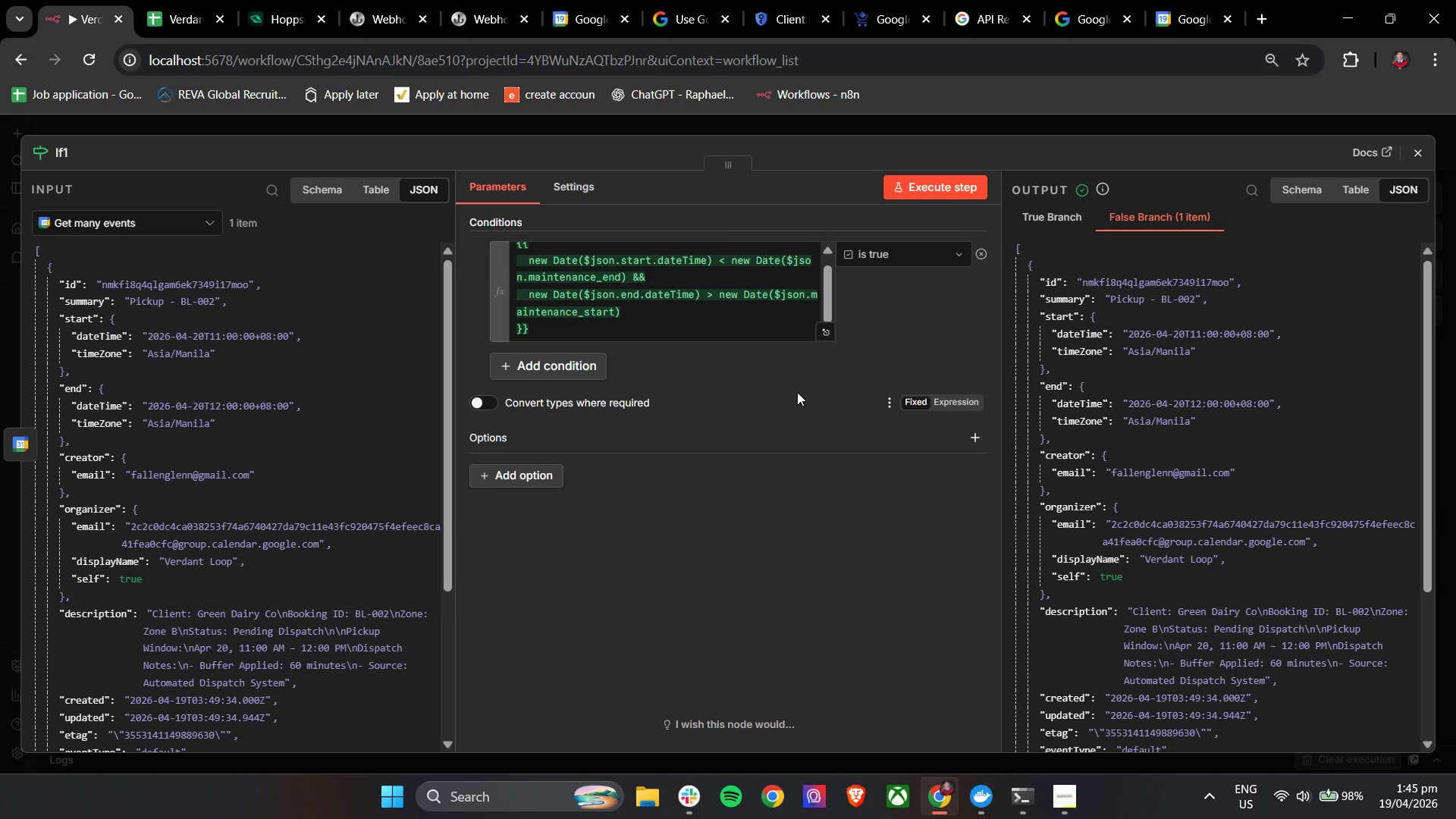 
right_click([74, 651])
 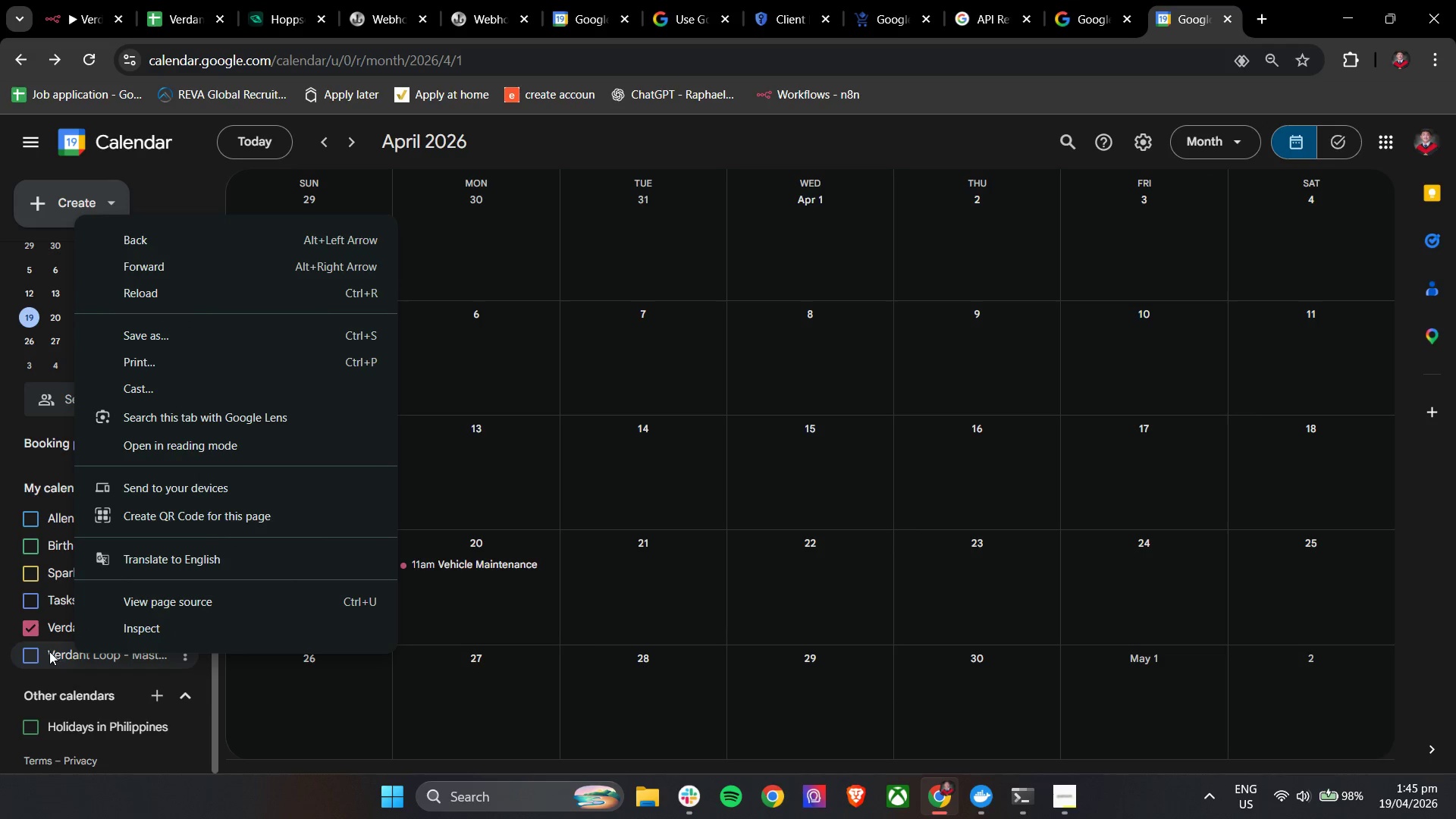 
left_click([60, 658])
 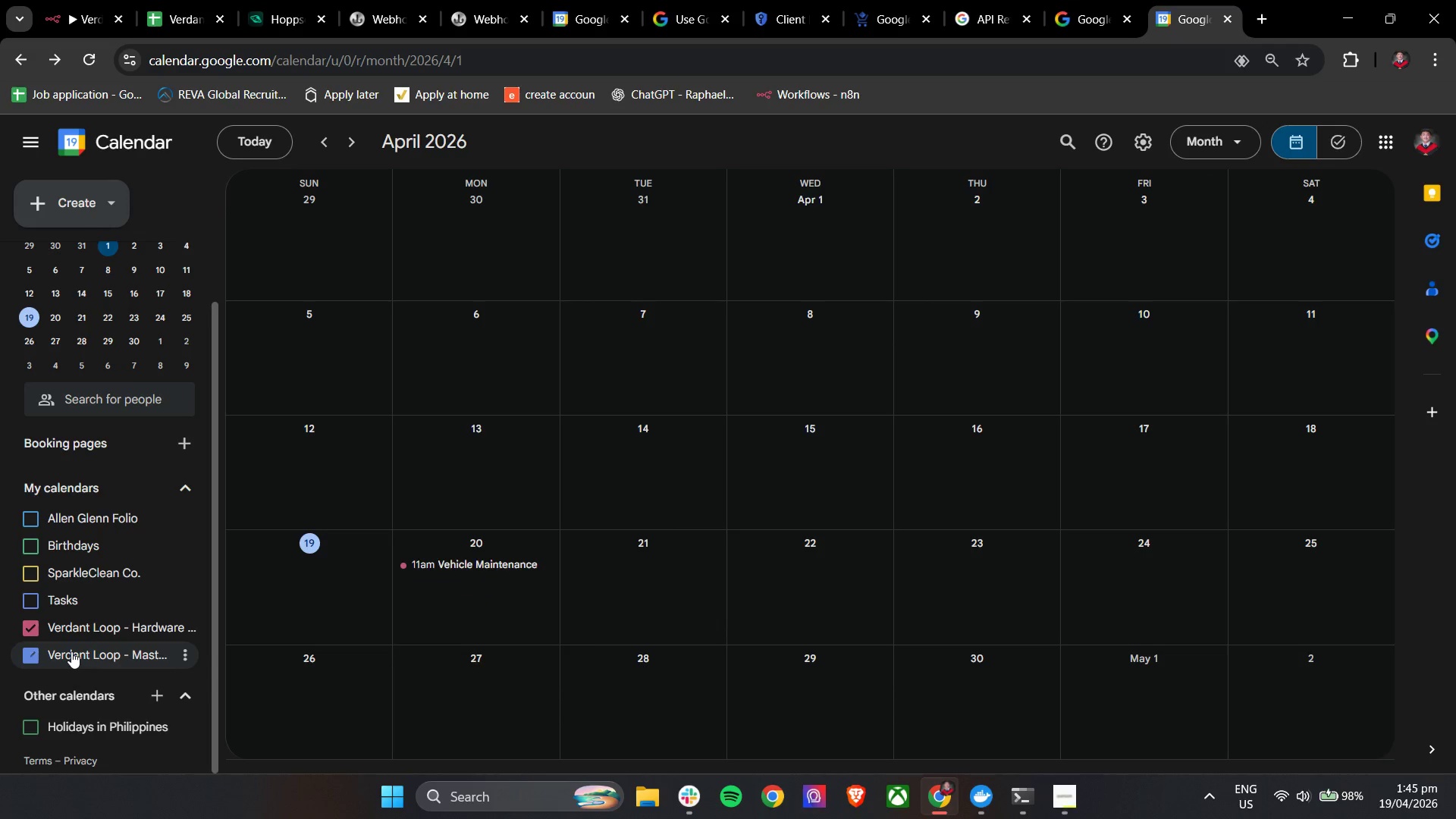 
double_click([71, 651])
 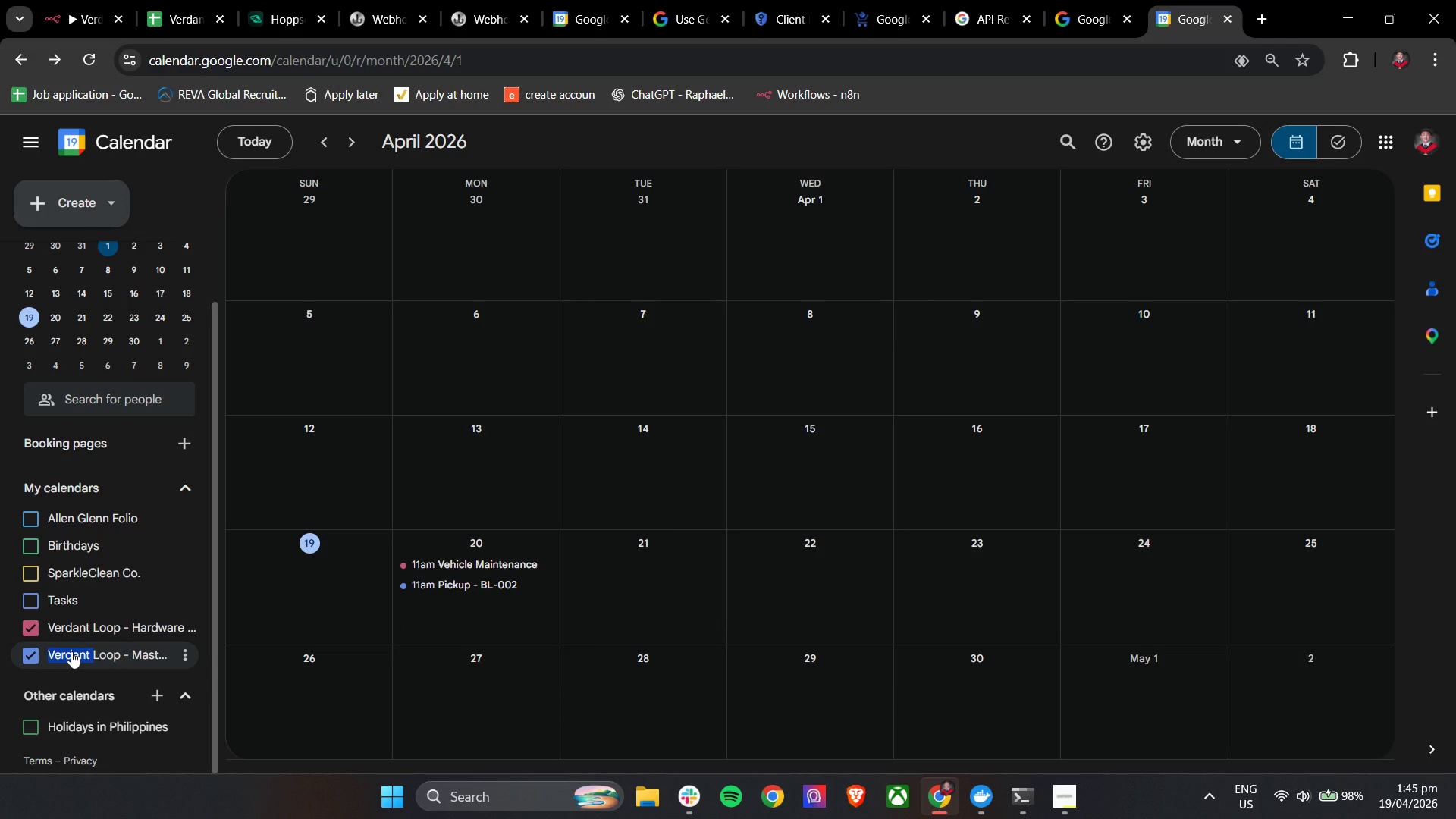 
left_click([71, 651])
 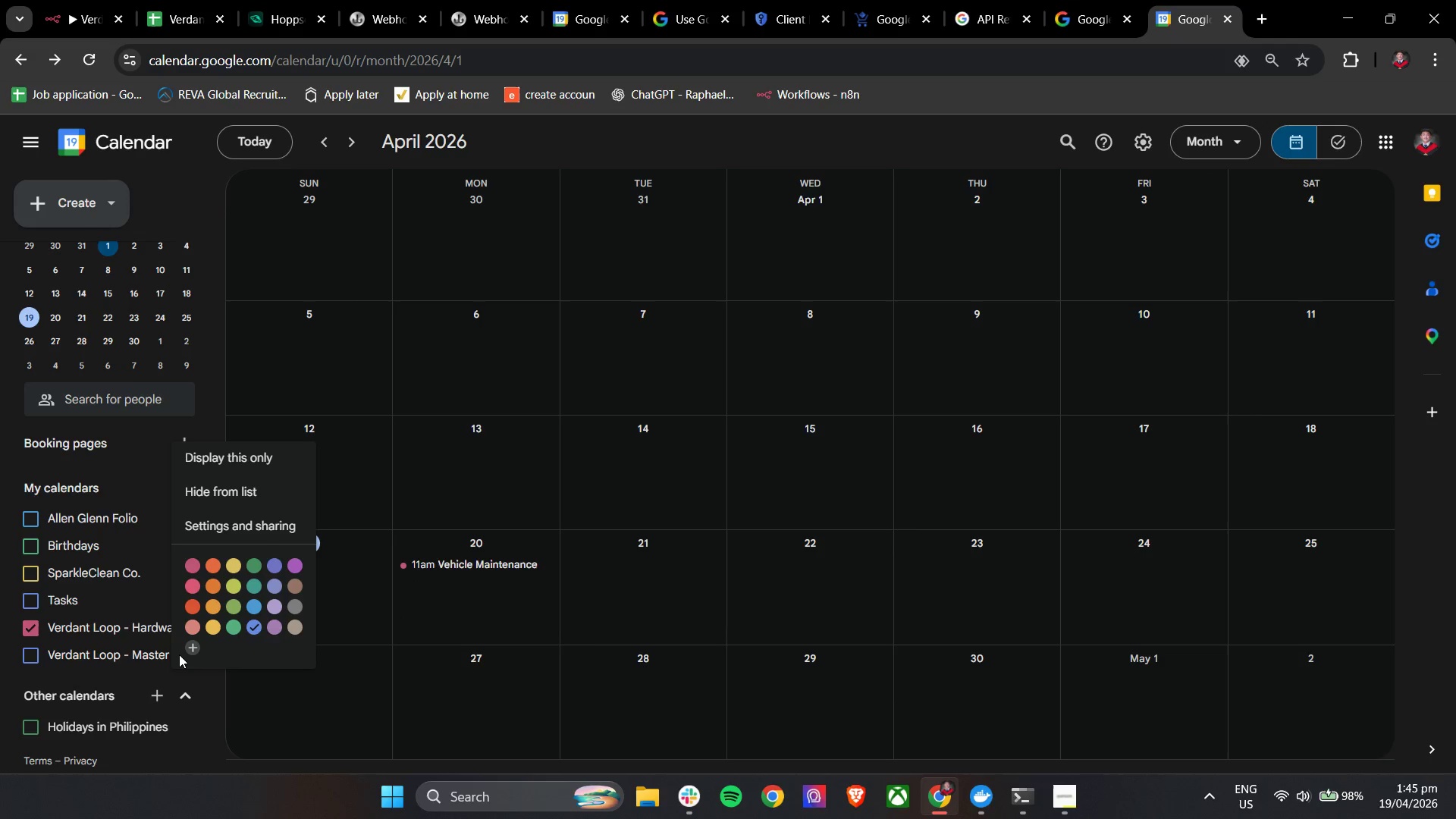 
left_click([179, 654])
 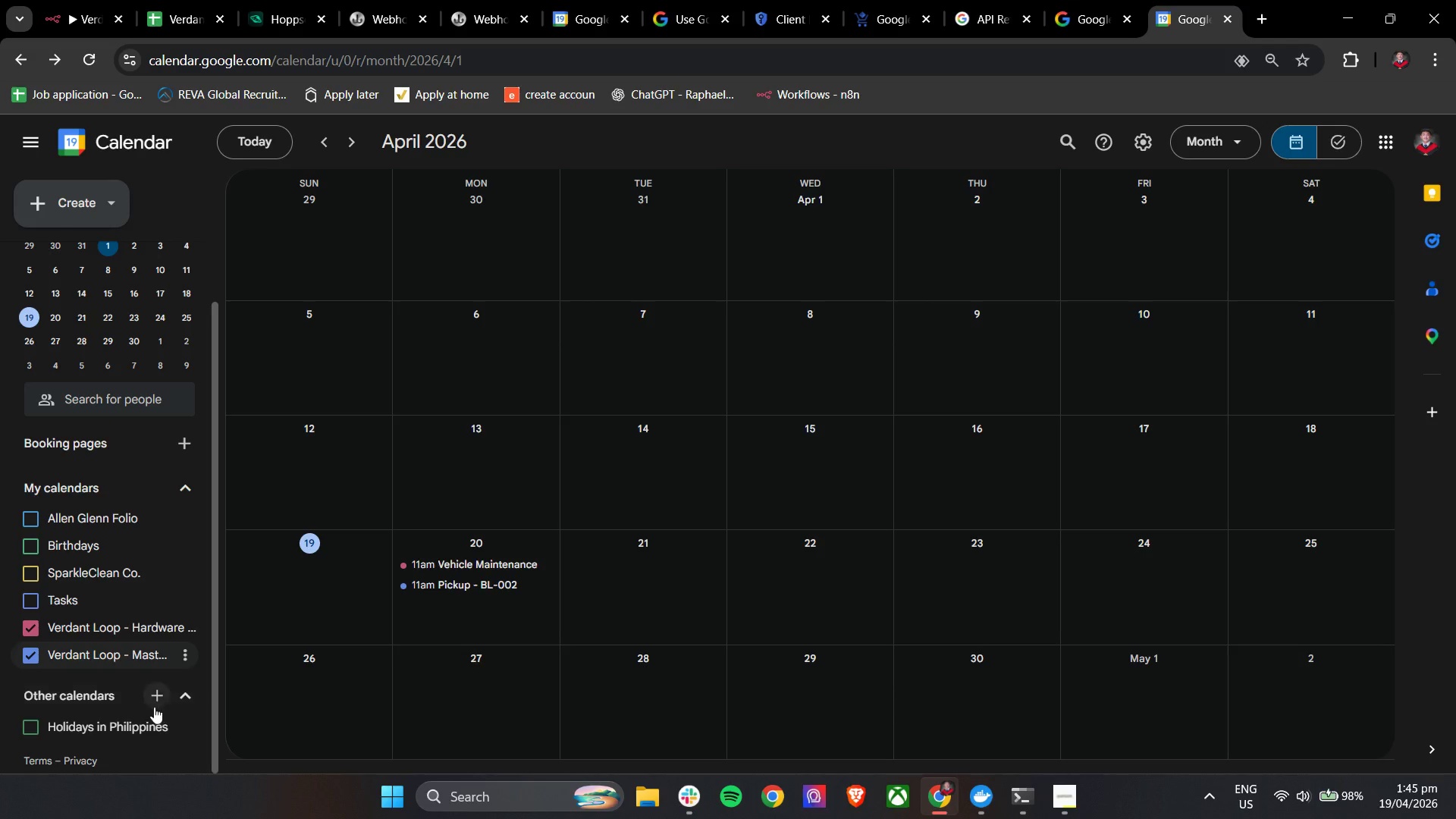 
left_click([132, 655])
 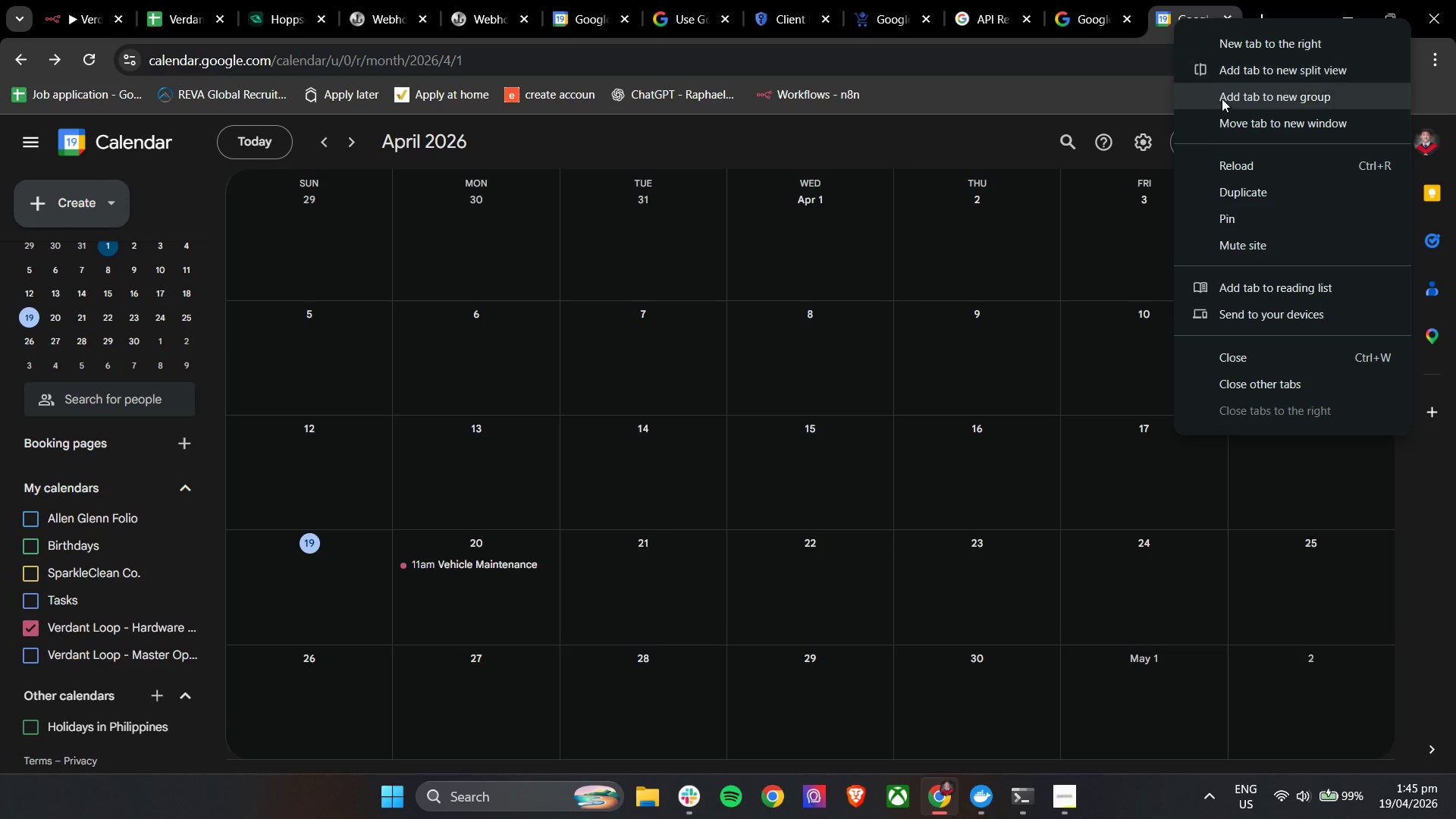 
left_click([1222, 192])
 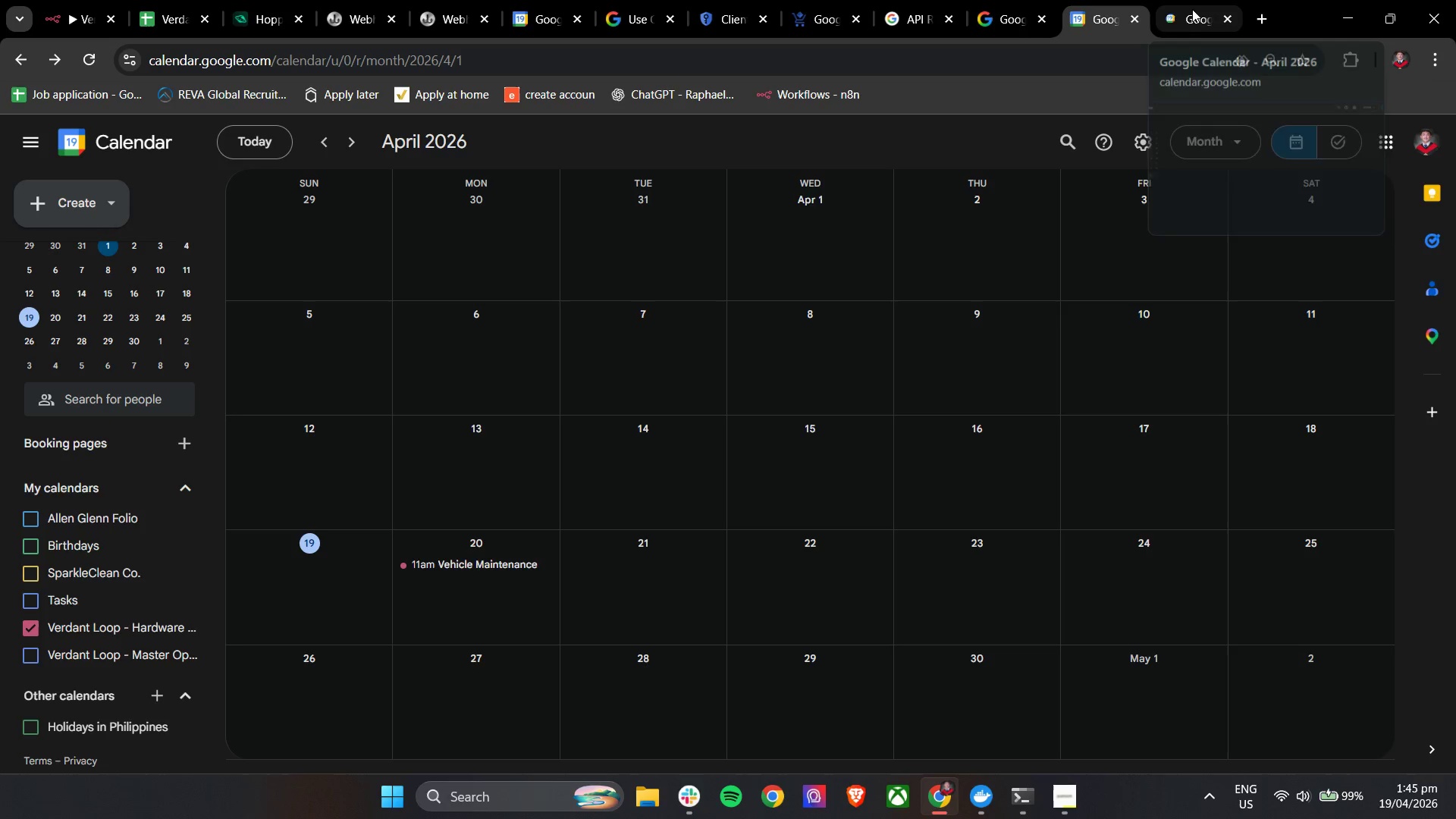 
left_click([1192, 9])
 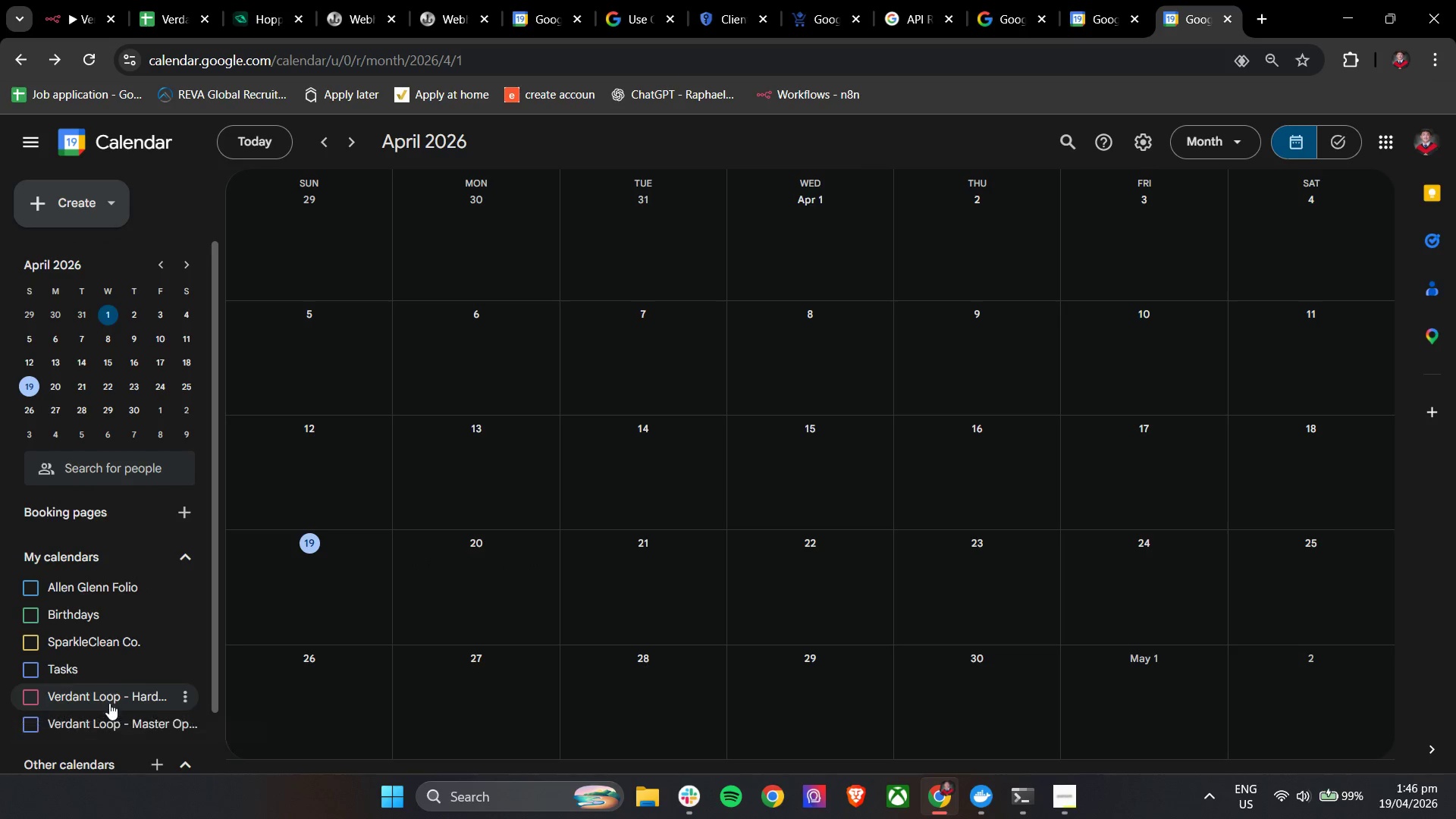 
left_click([94, 729])
 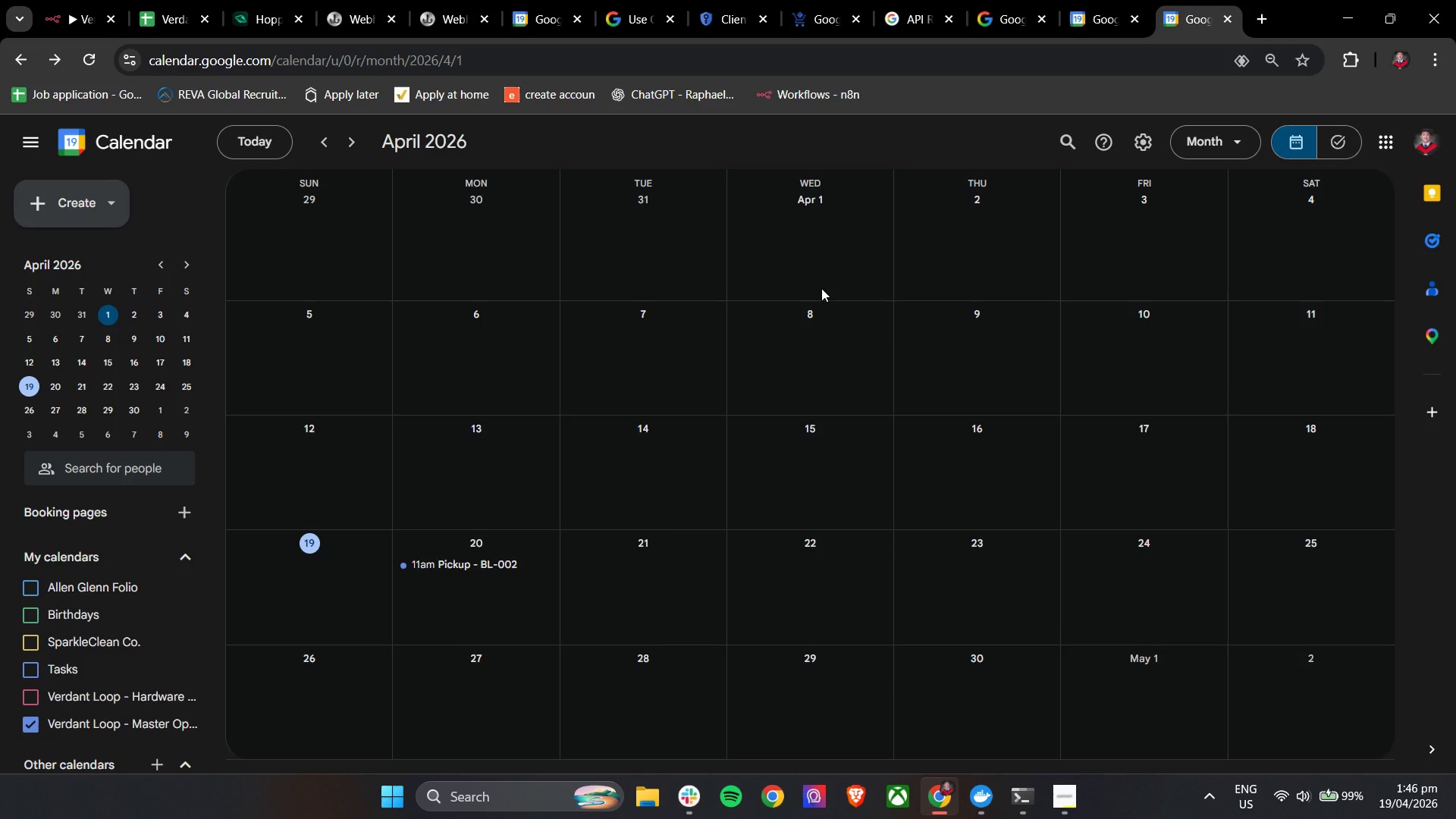 
wait(10.2)
 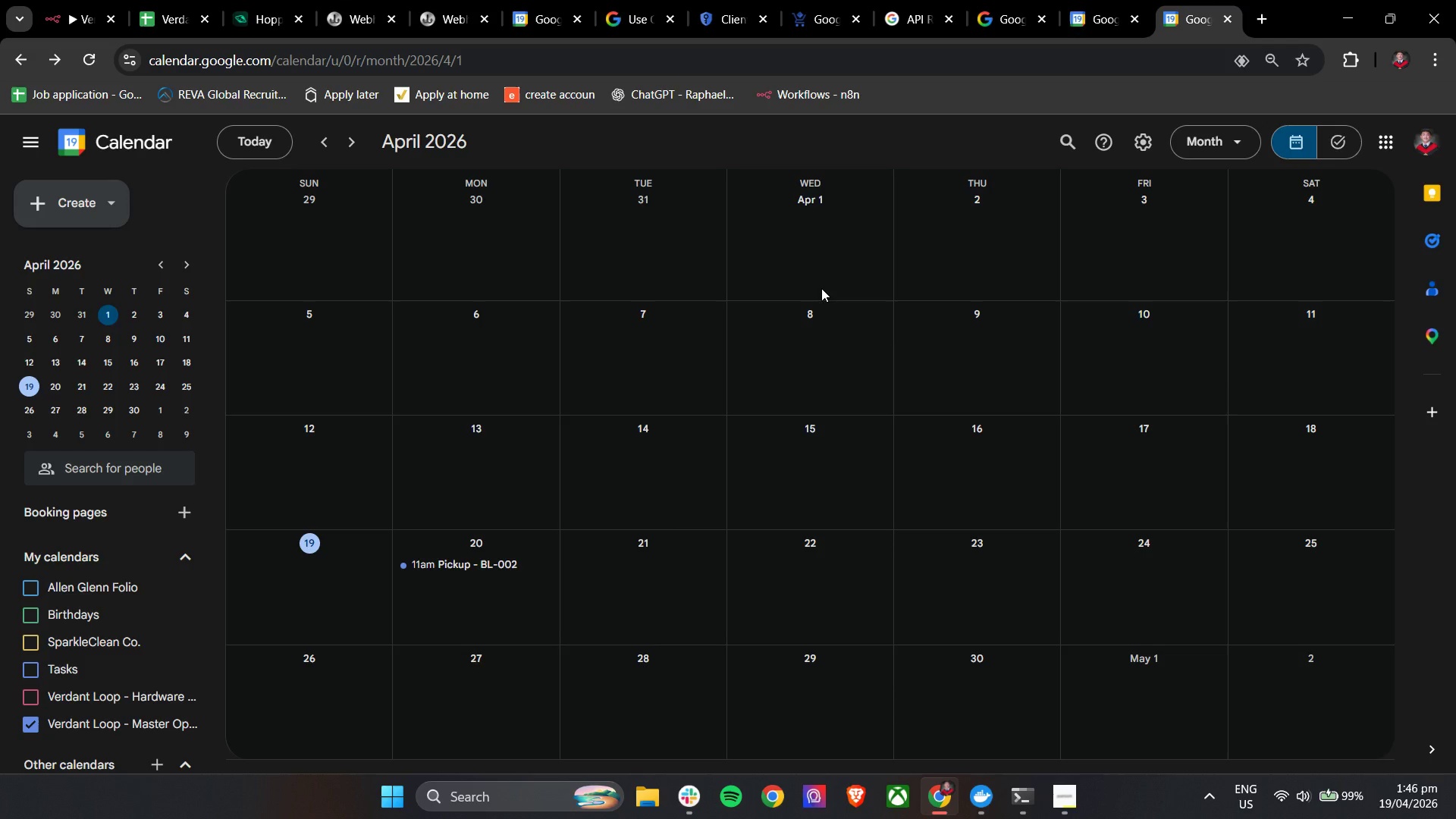 
left_click([1097, 0])
 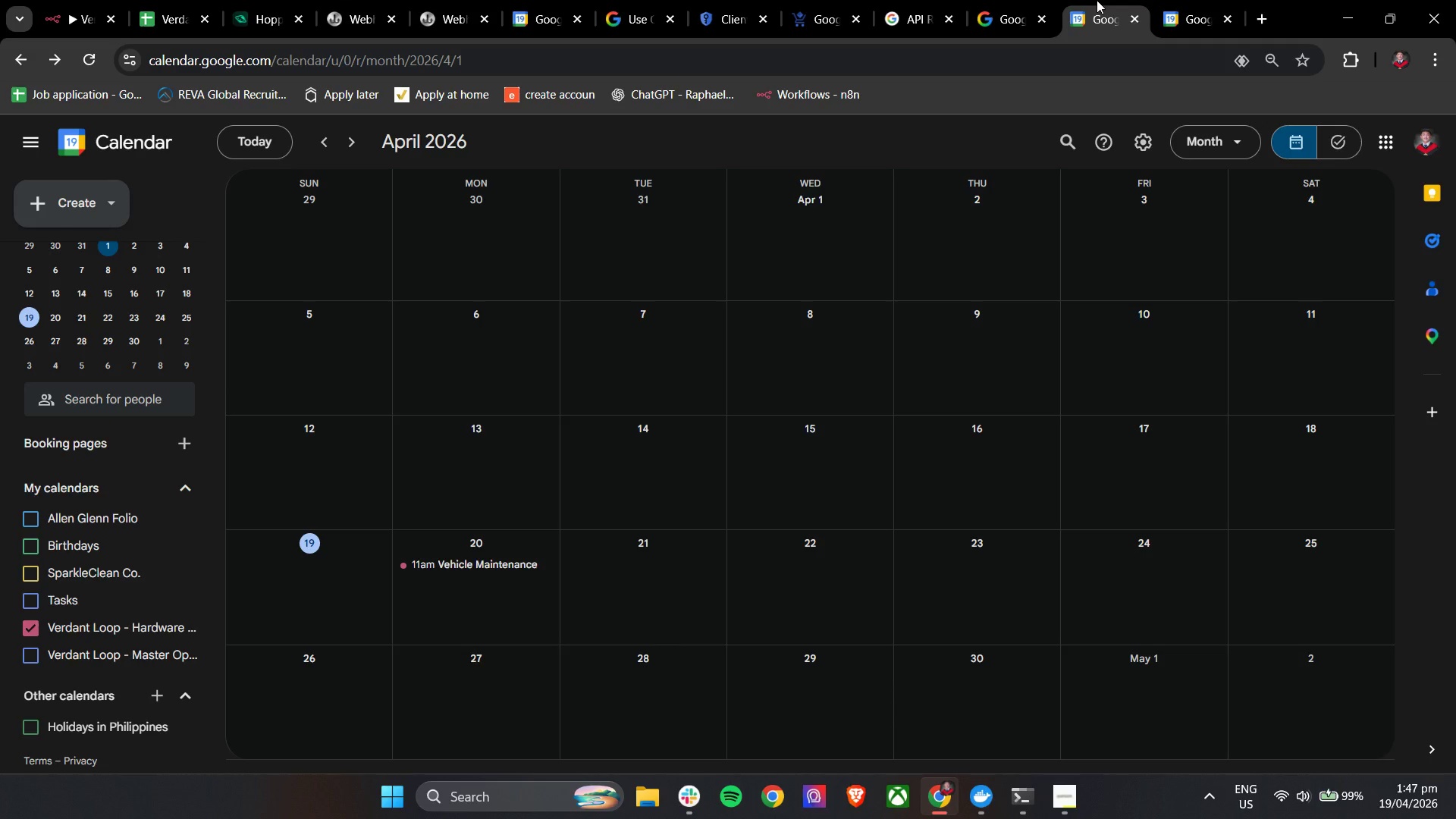 
wait(54.34)
 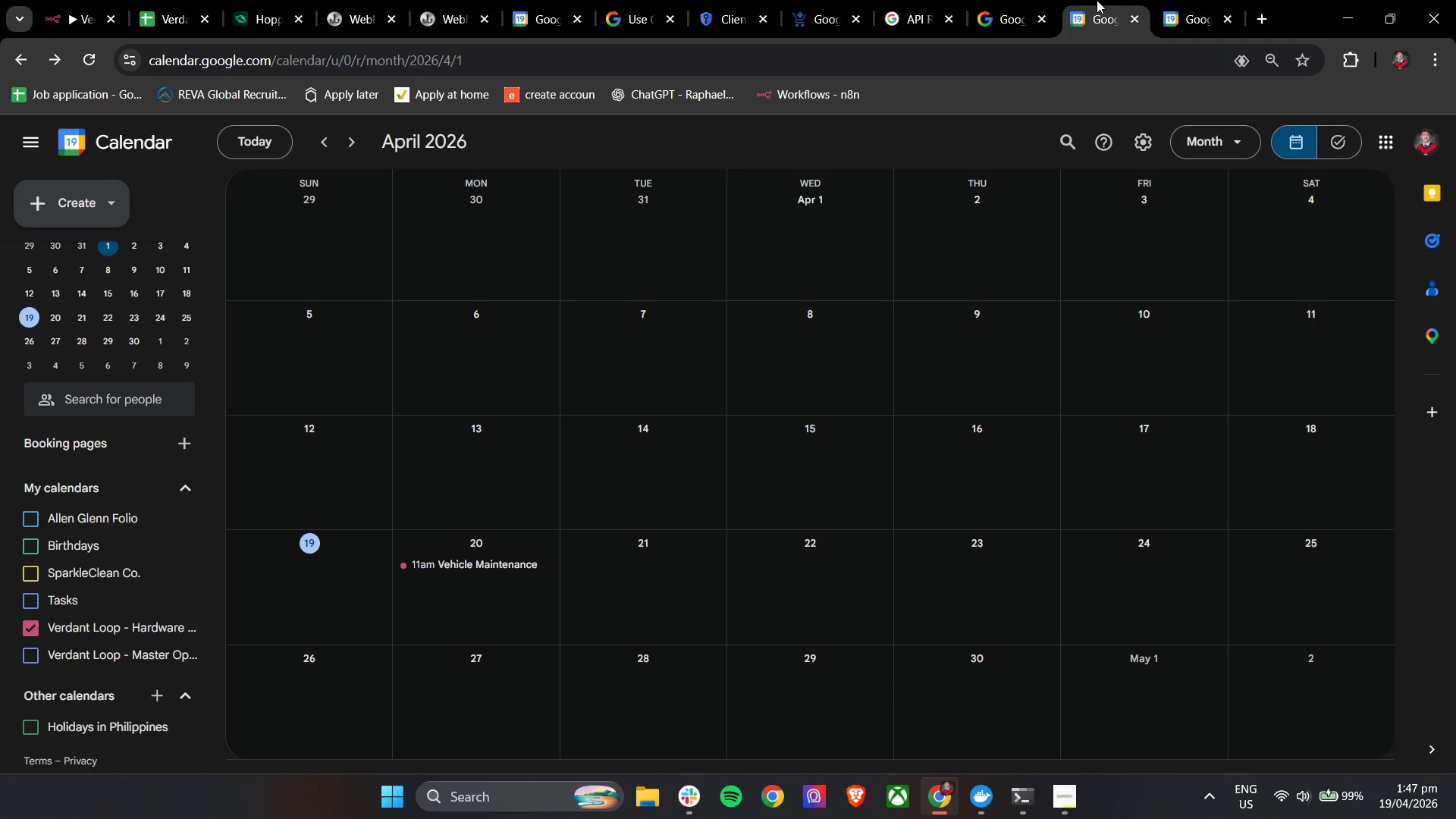 
left_click([102, 5])
 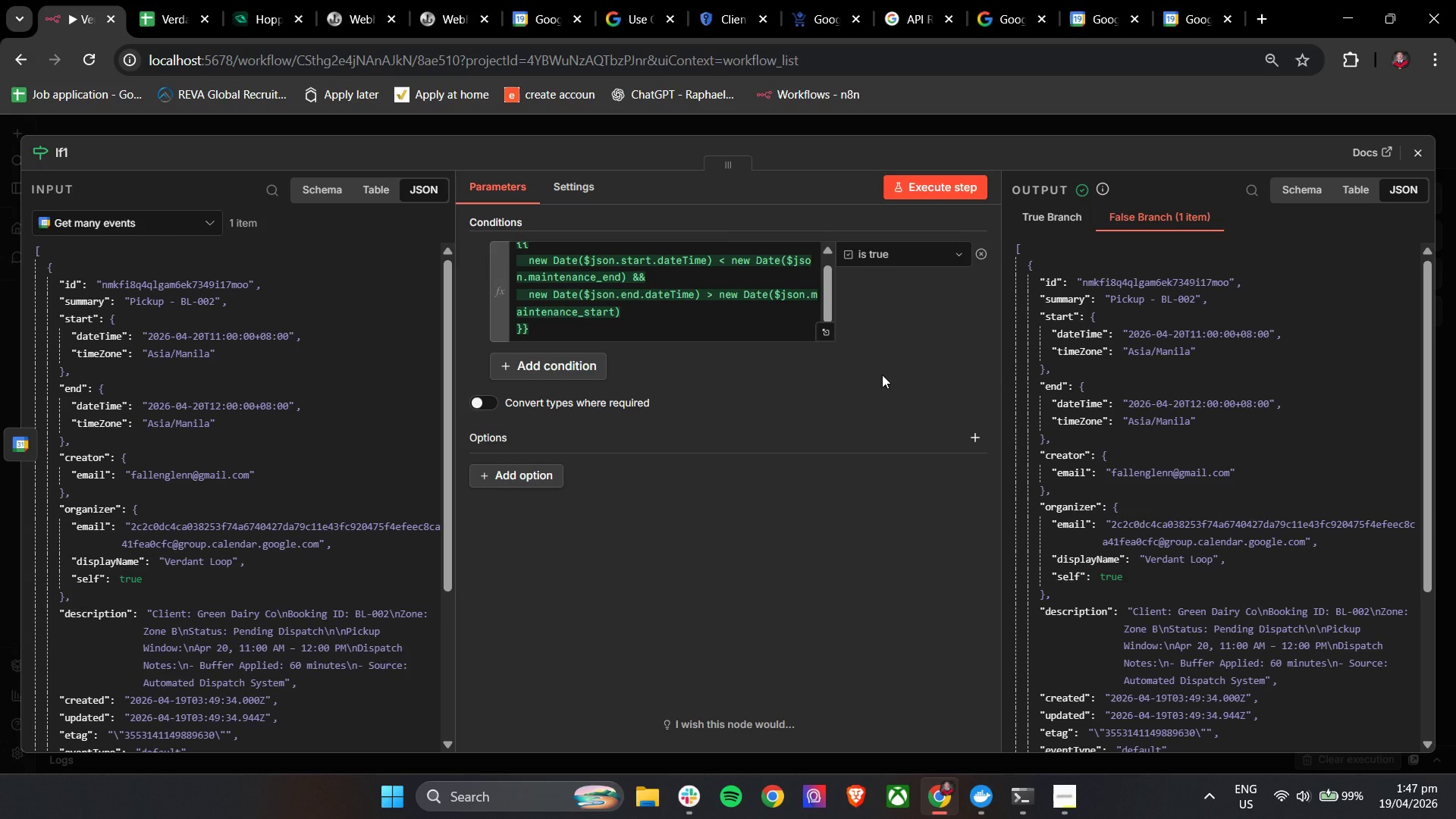 